 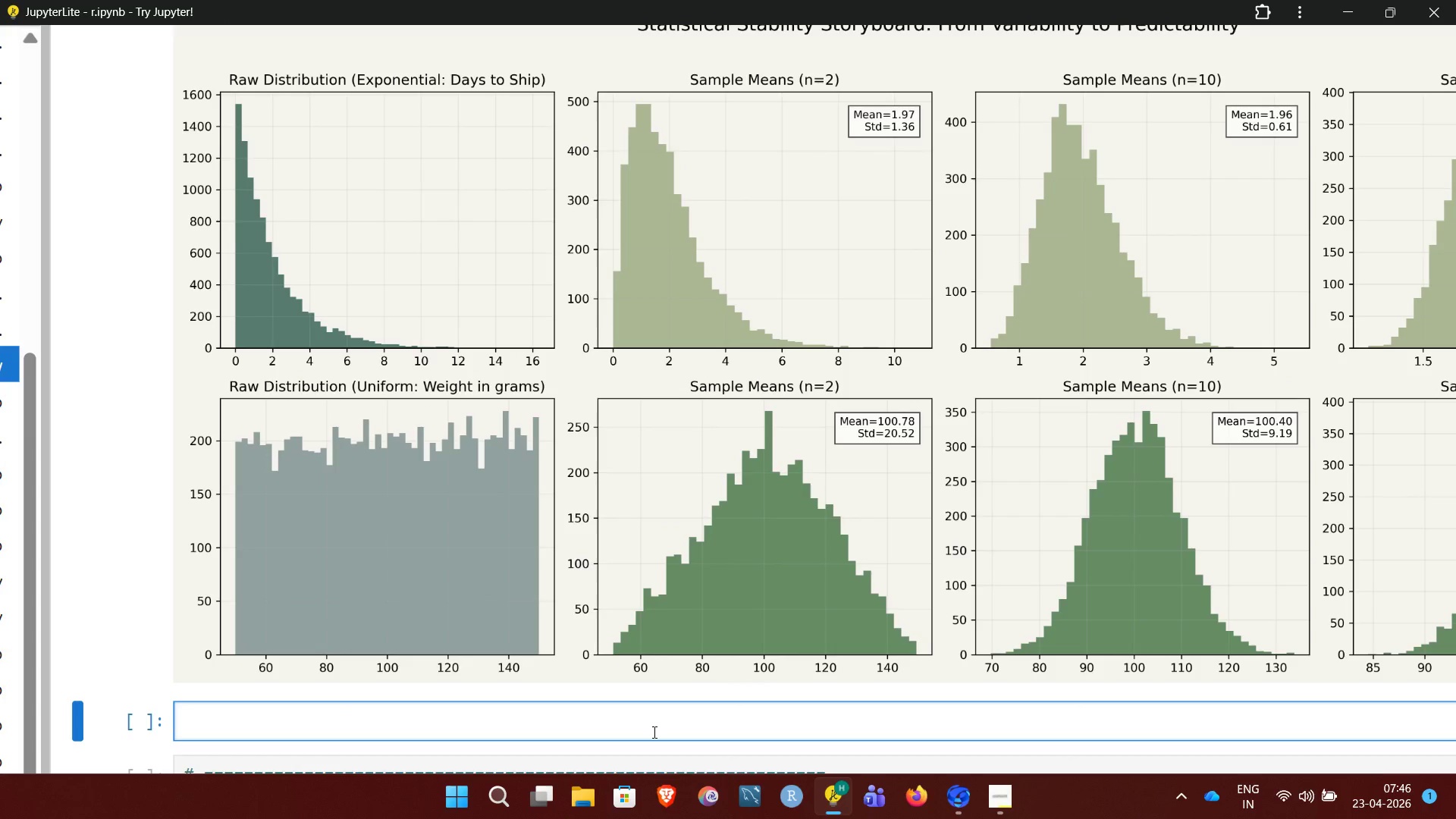 
key(Shift+3)
 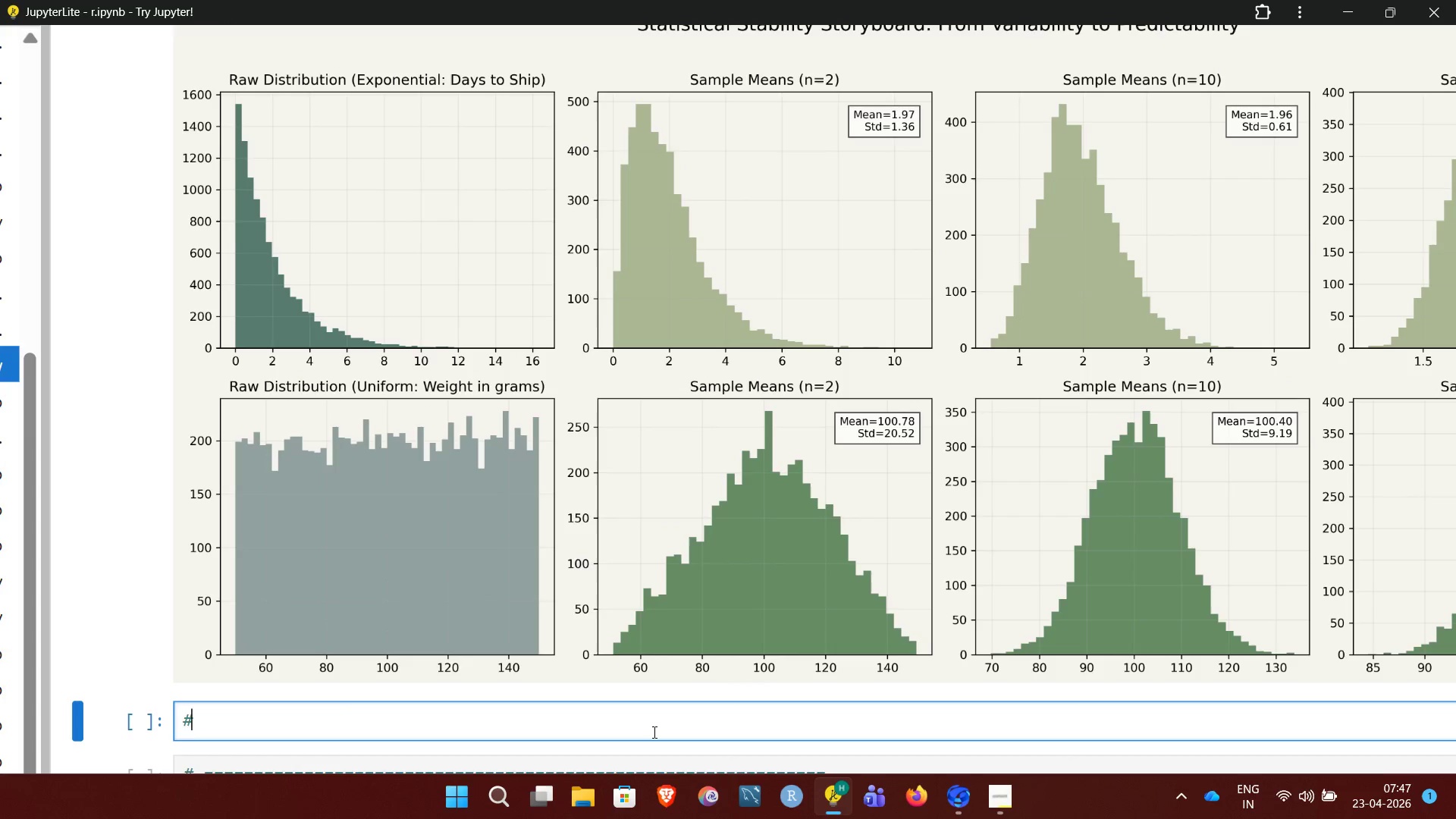 
hold_key(key=Equal, duration=0.41)
 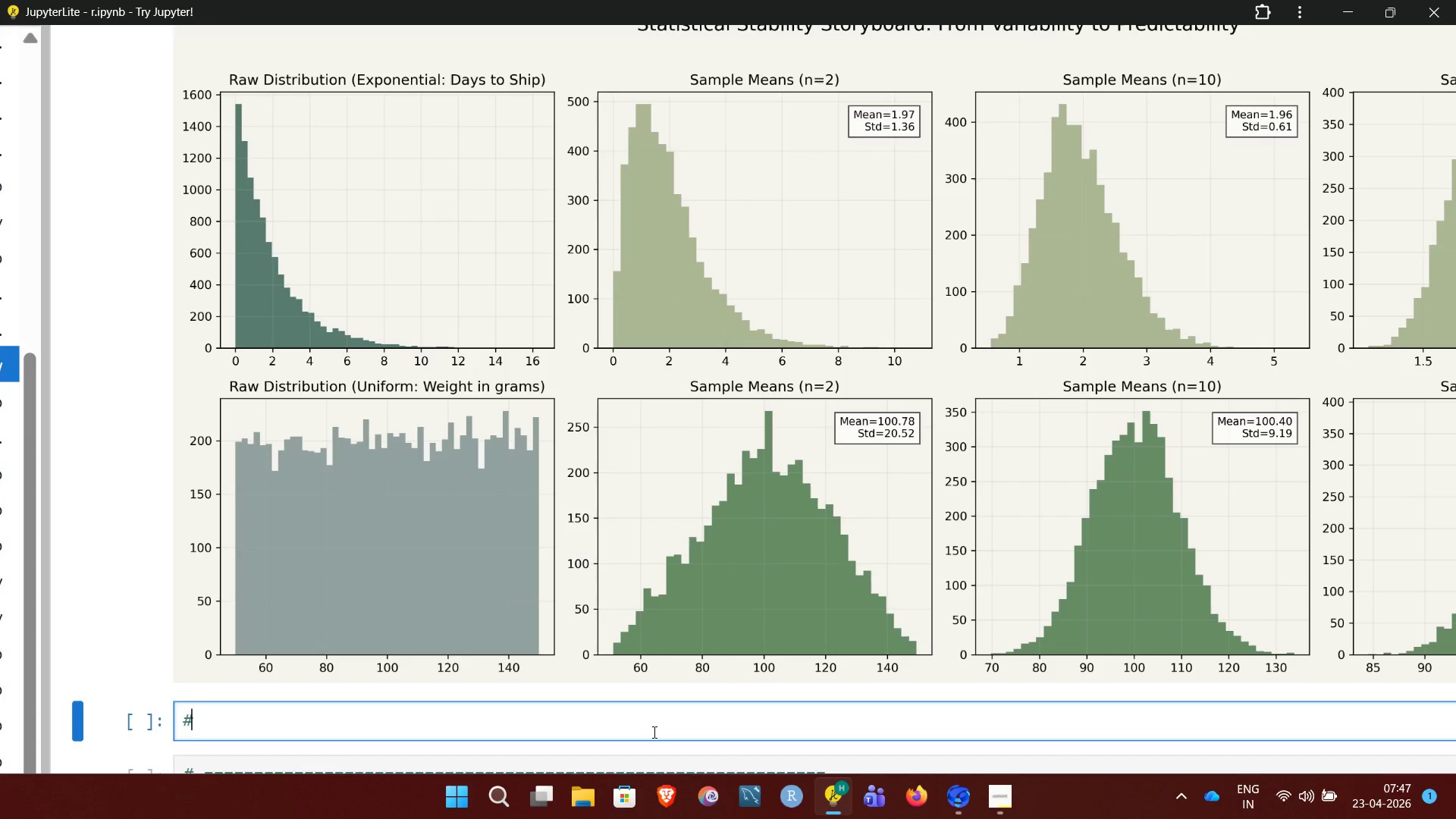 
key(Backspace)
 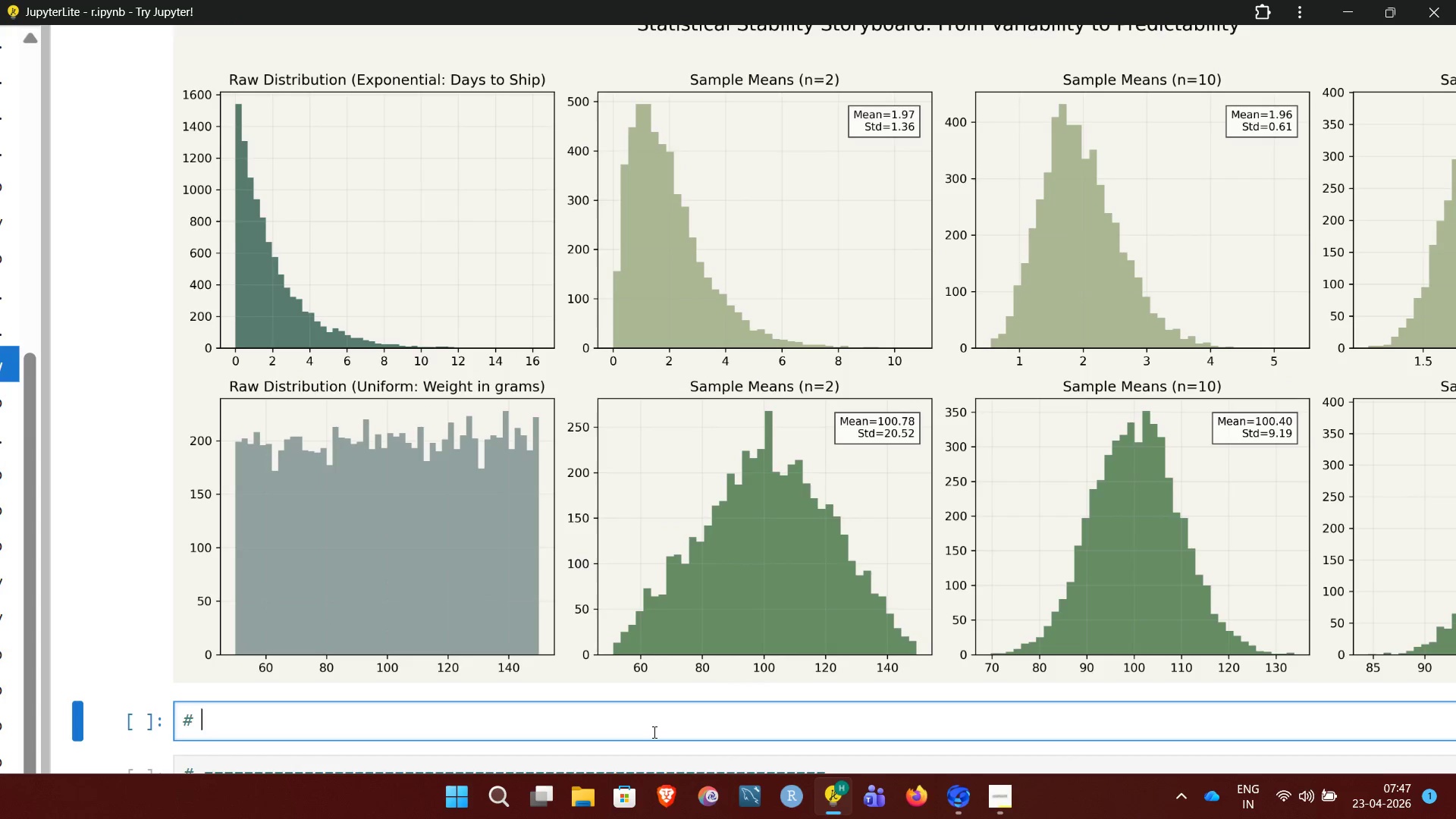 
key(Space)
 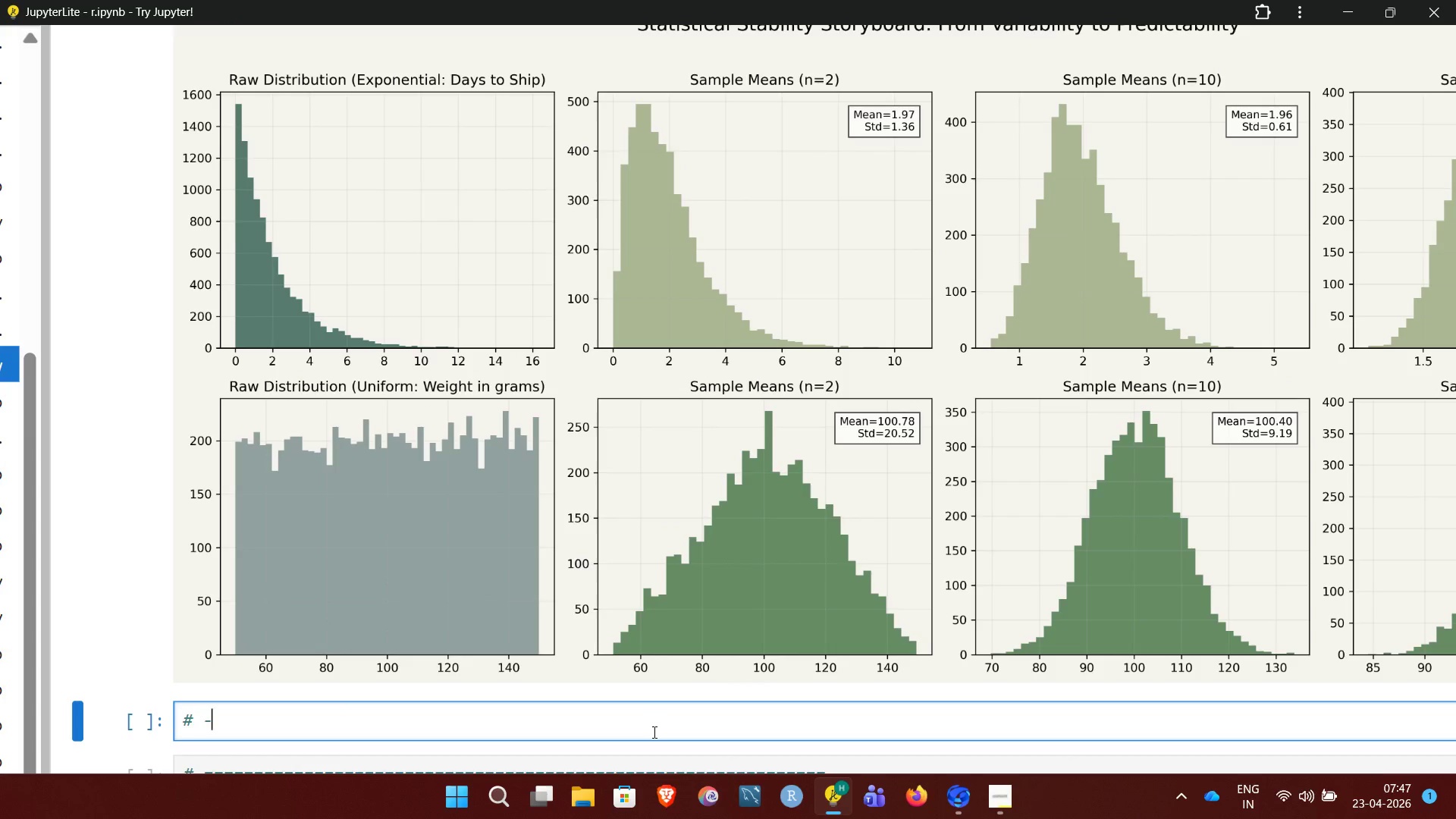 
key(Minus)
 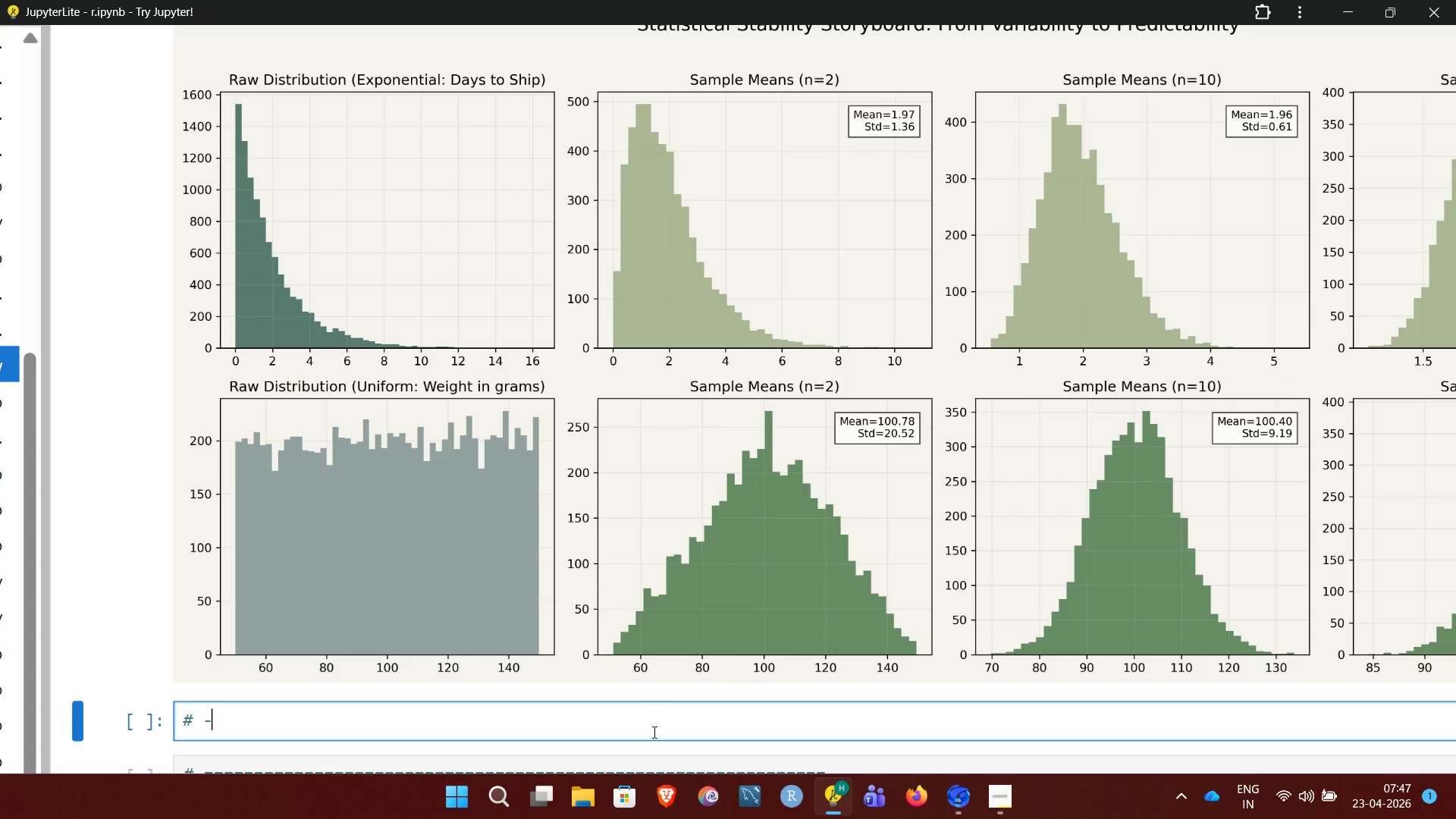 
key(Backspace)
 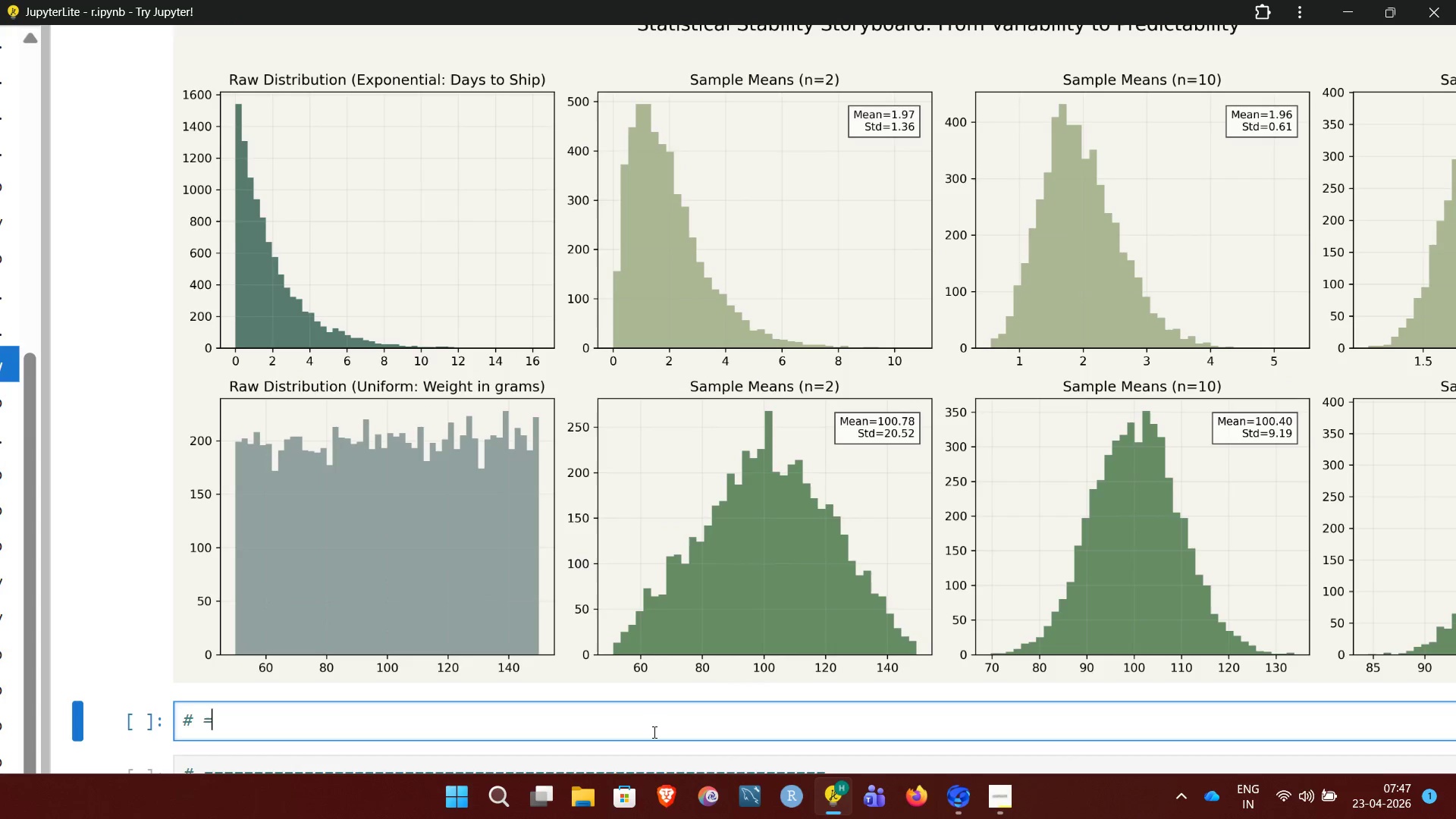 
hold_key(key=Equal, duration=1.52)
 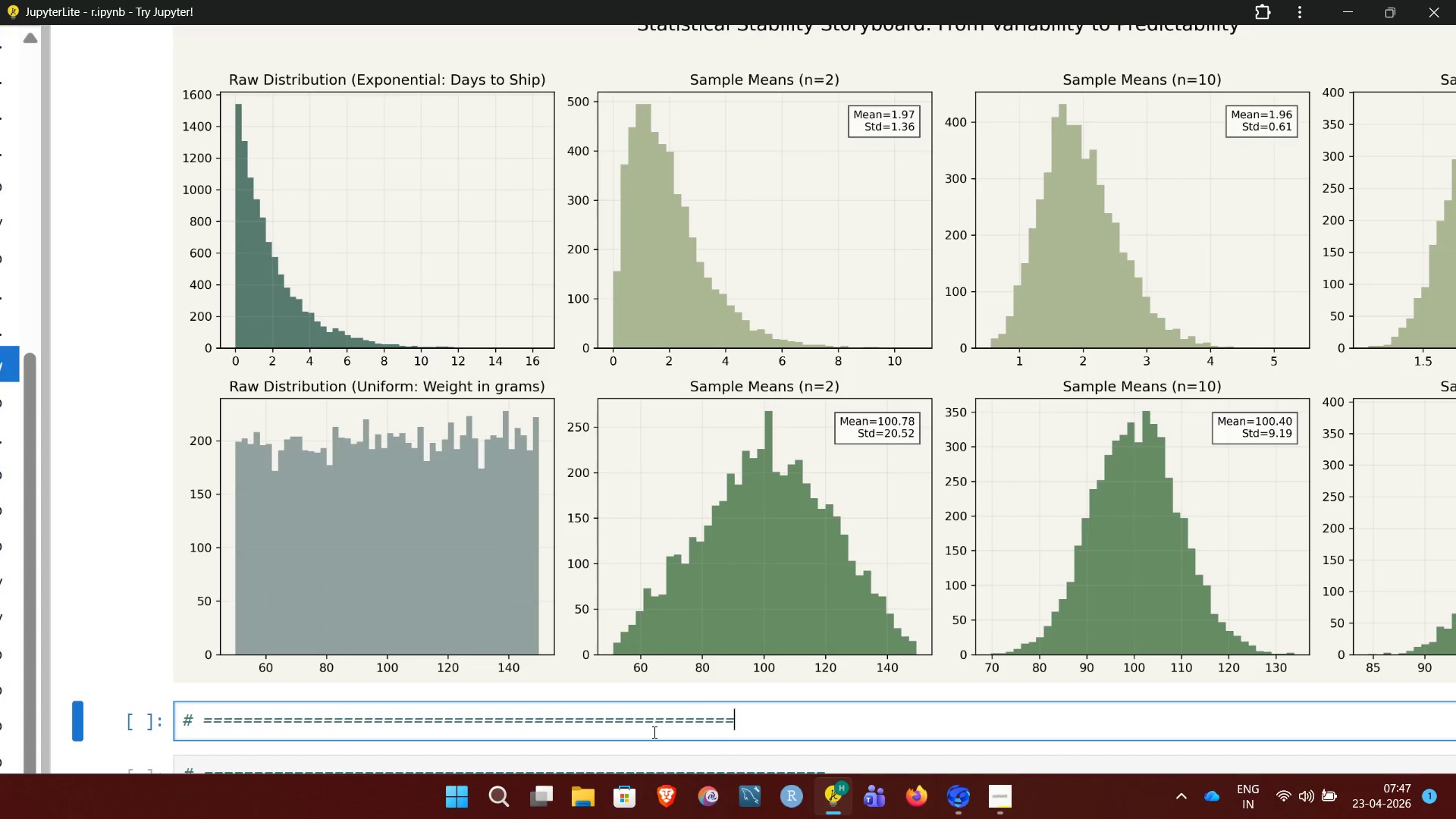 
hold_key(key=Equal, duration=0.53)
 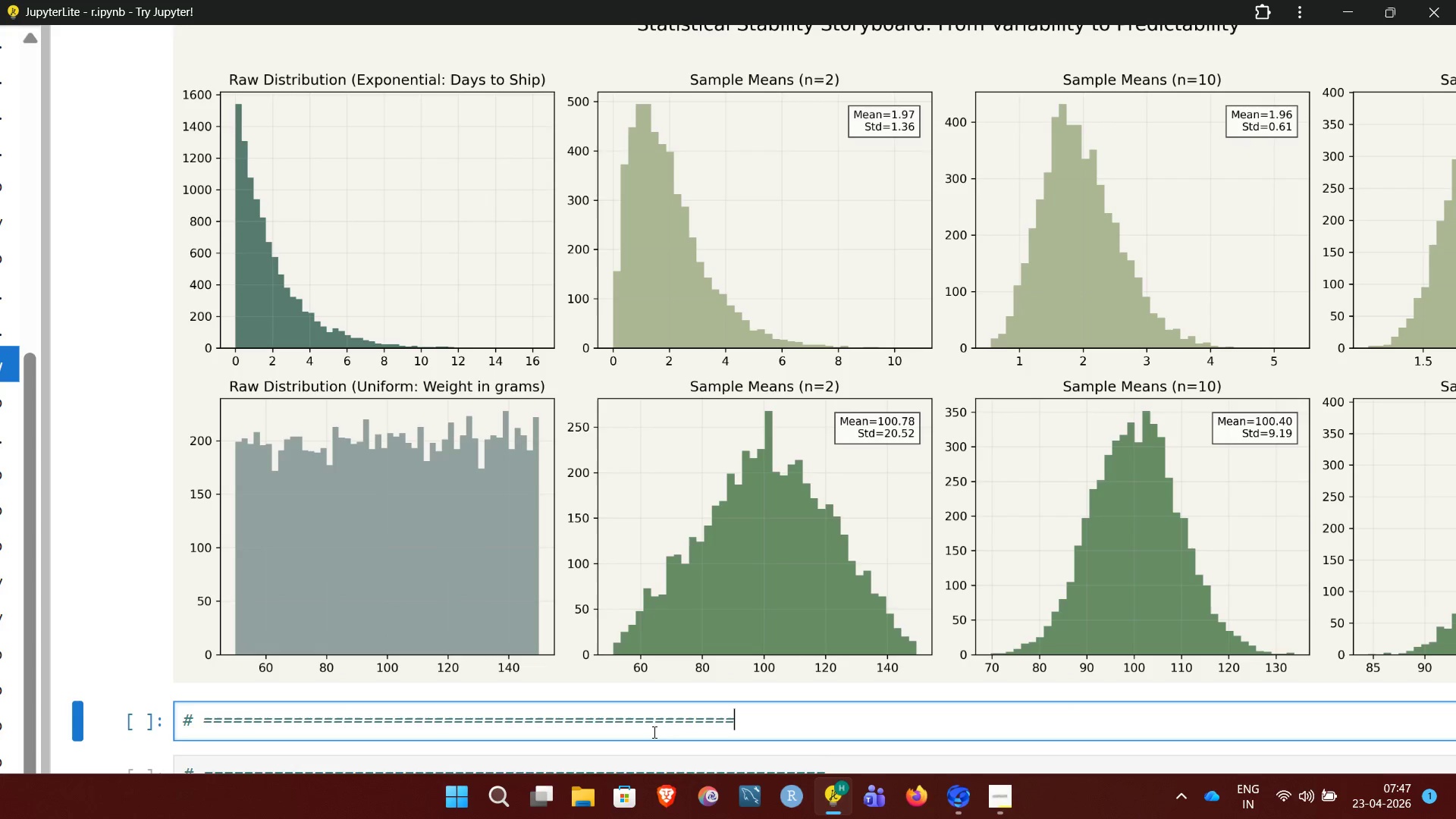 
key(Enter)
 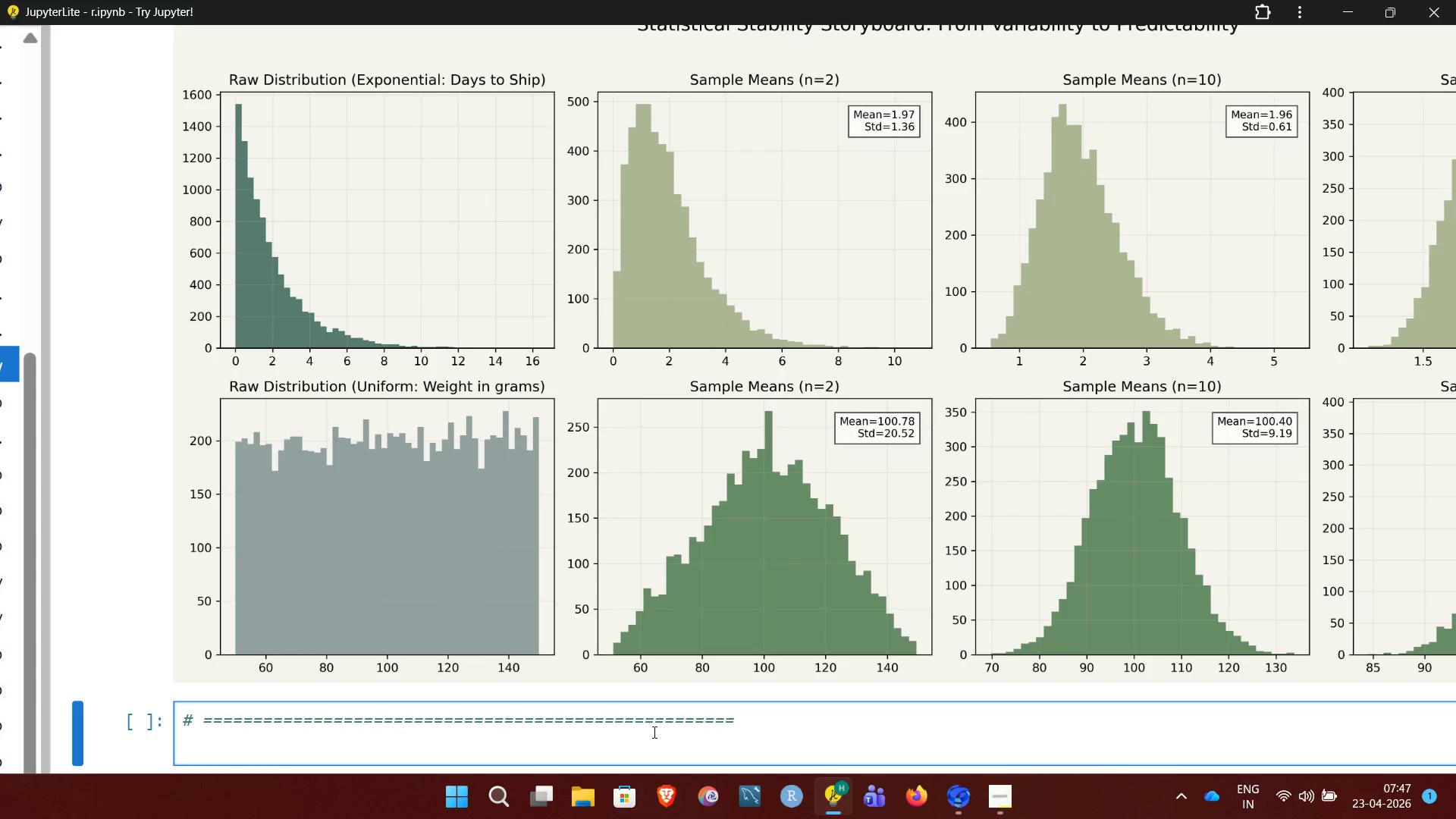 
type(# EXPORT HIGH-RES VISUAL)
 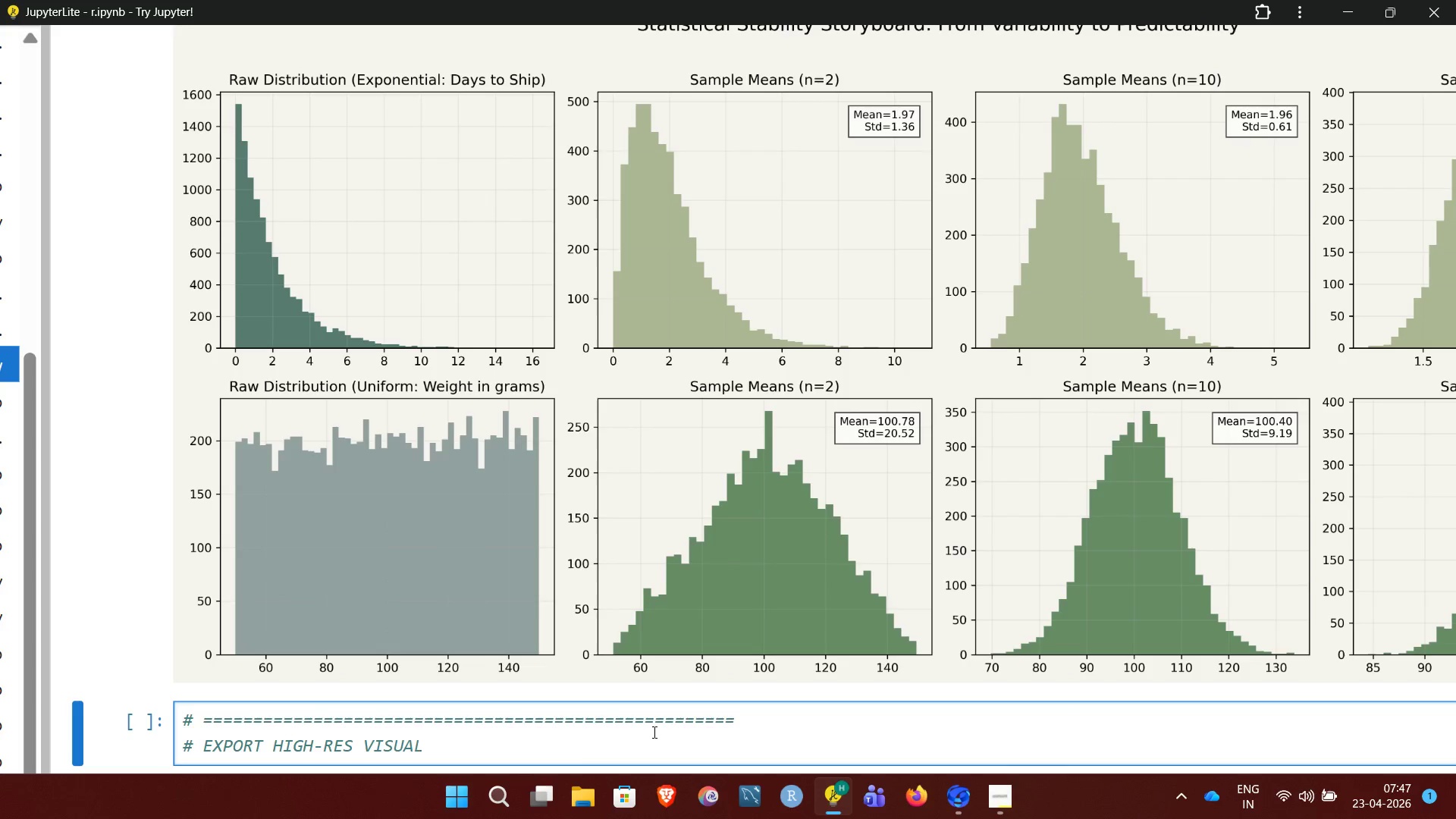 
key(Enter)
 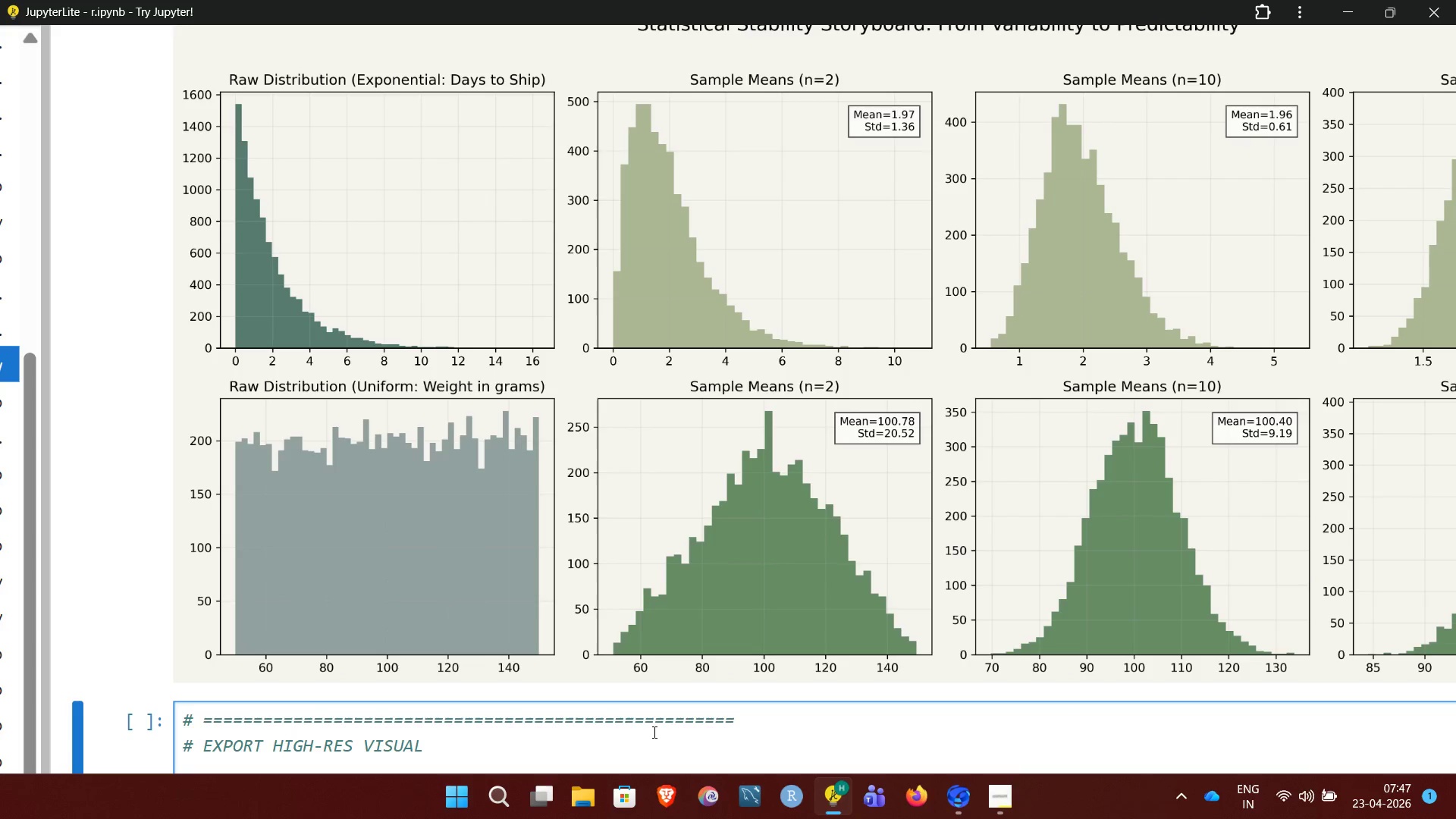 
key(Shift+3)
 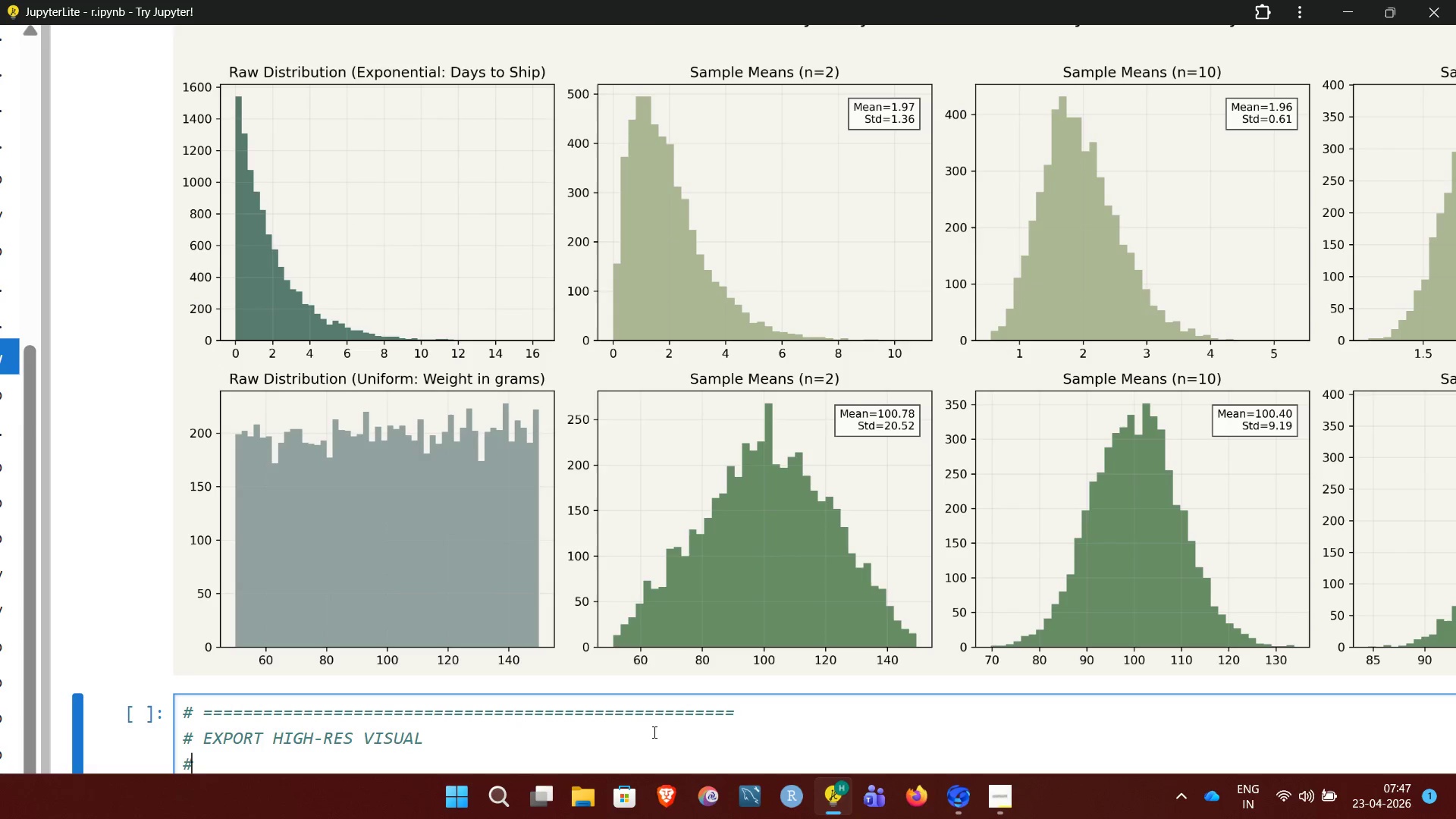 
hold_key(key=Equal, duration=1.5)
 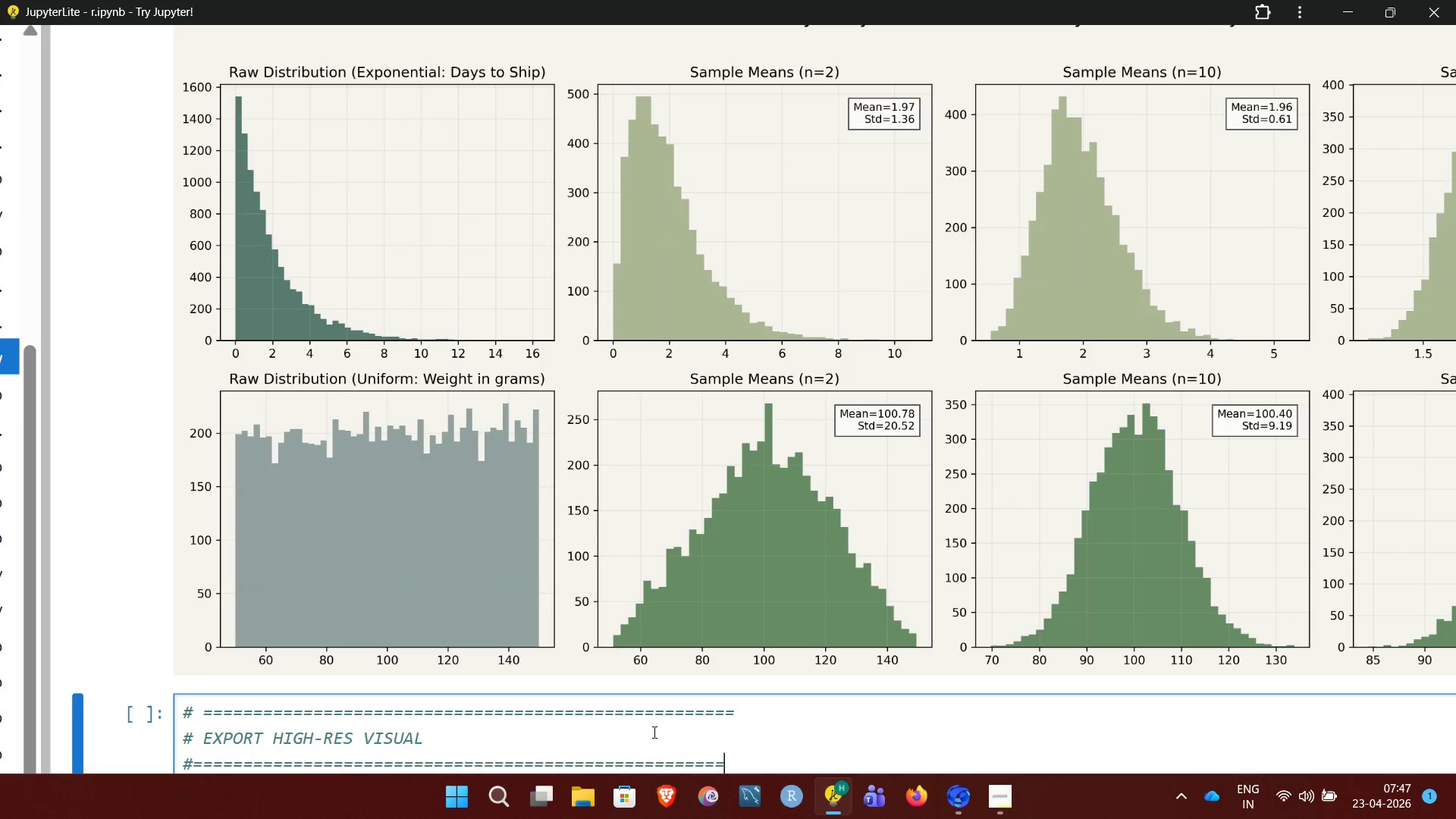 
hold_key(key=Equal, duration=0.55)
 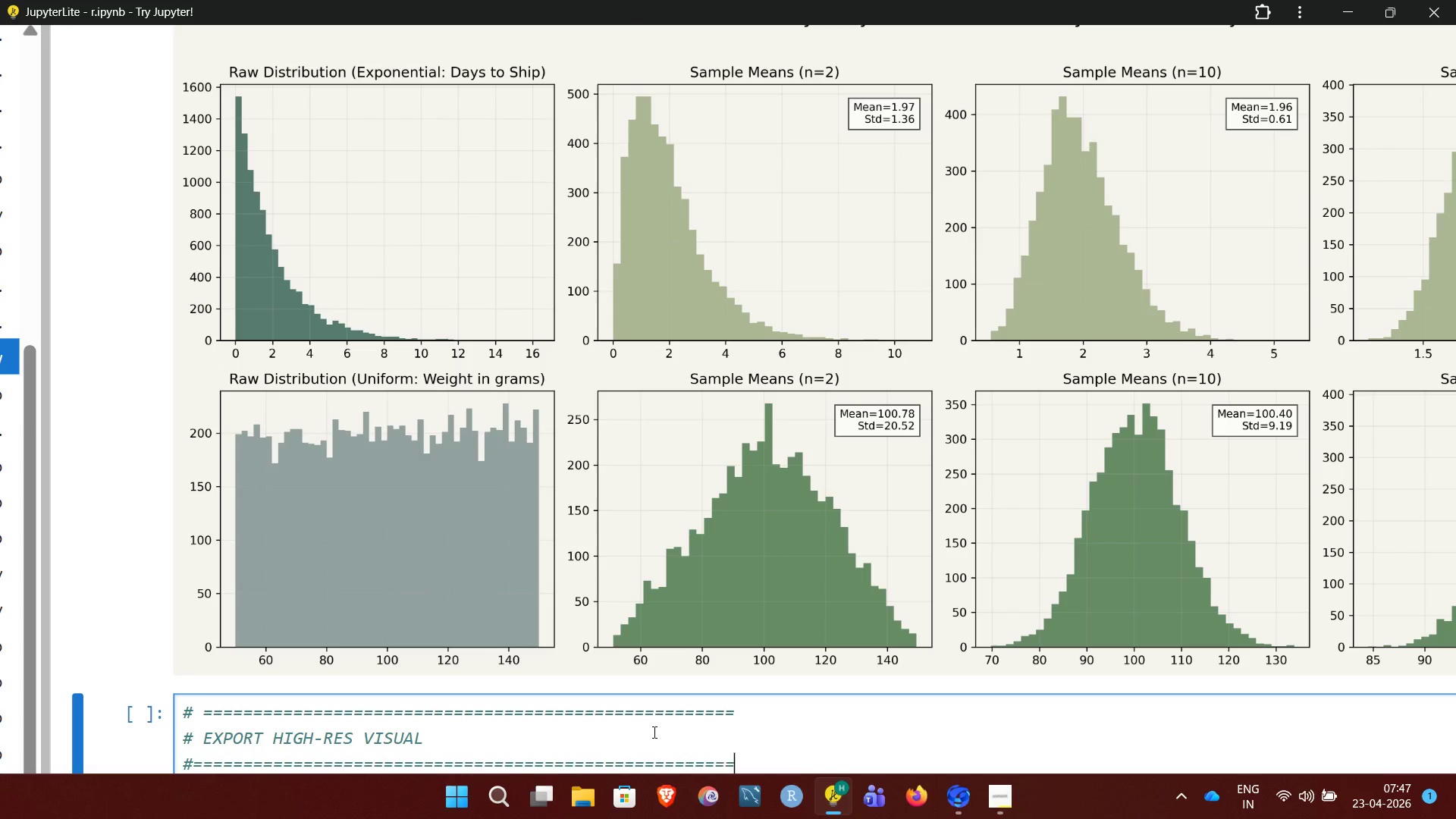 
key(Equal)
 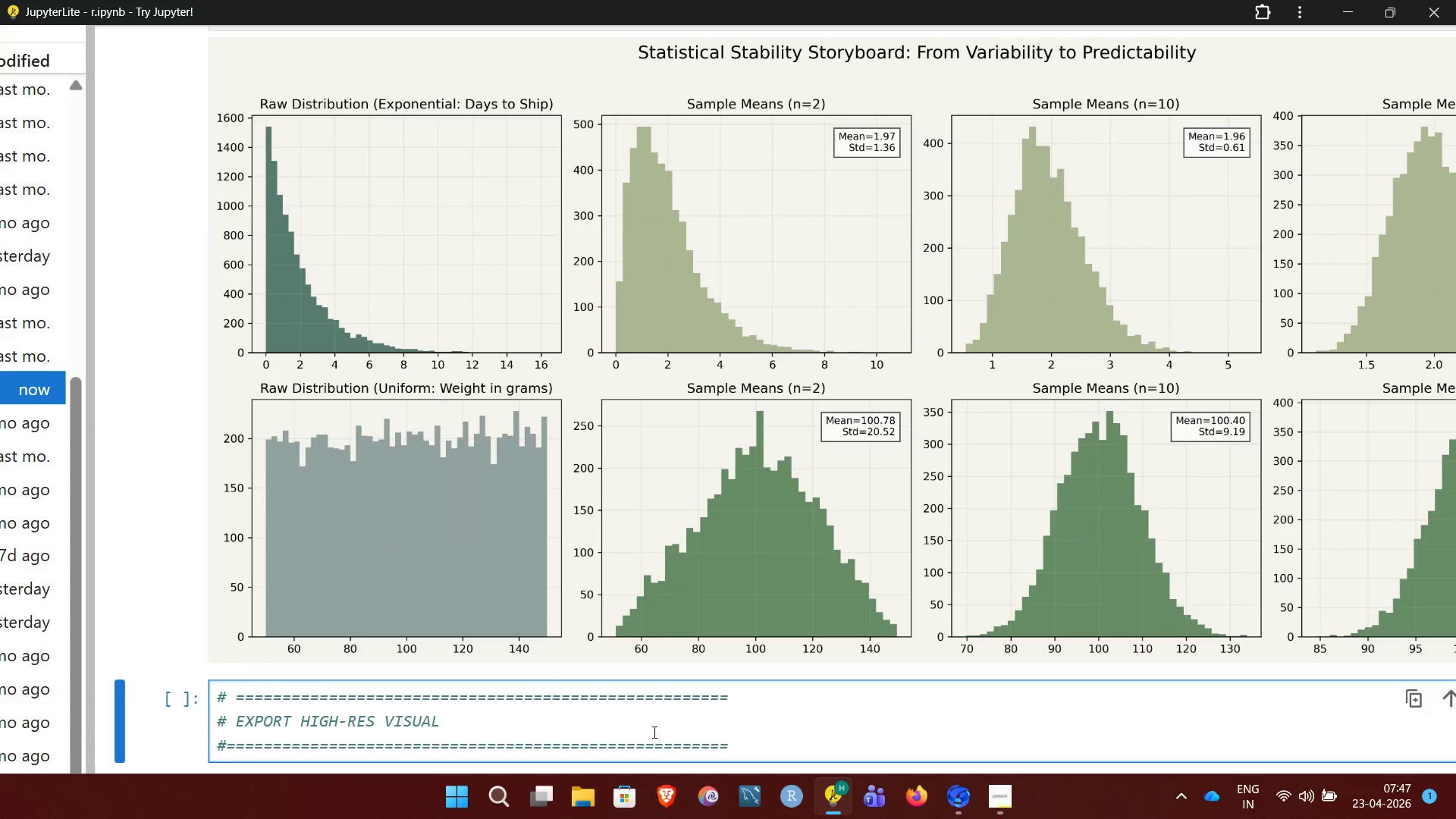 
wait(11.61)
 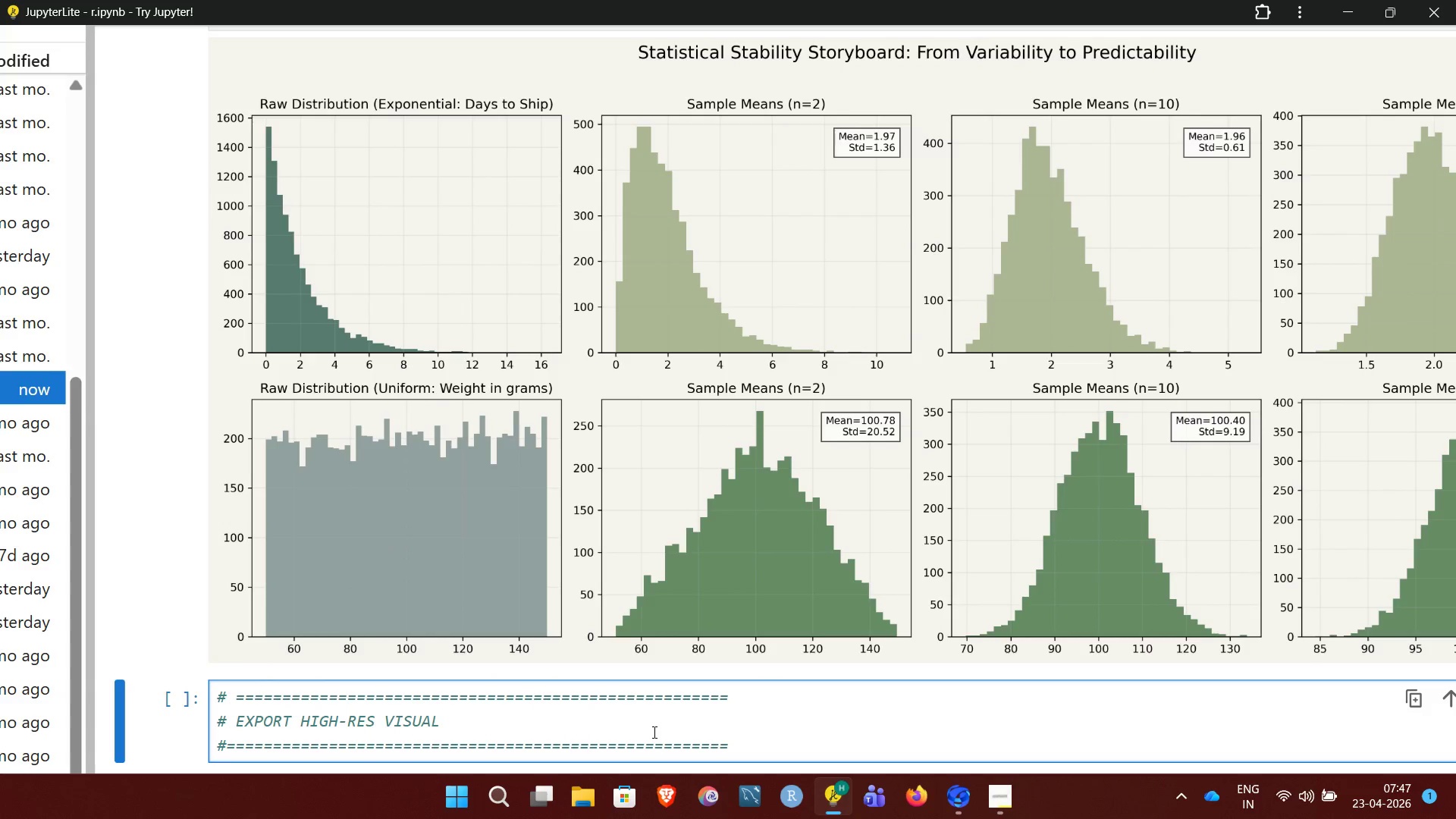 
left_click([1338, 724])
 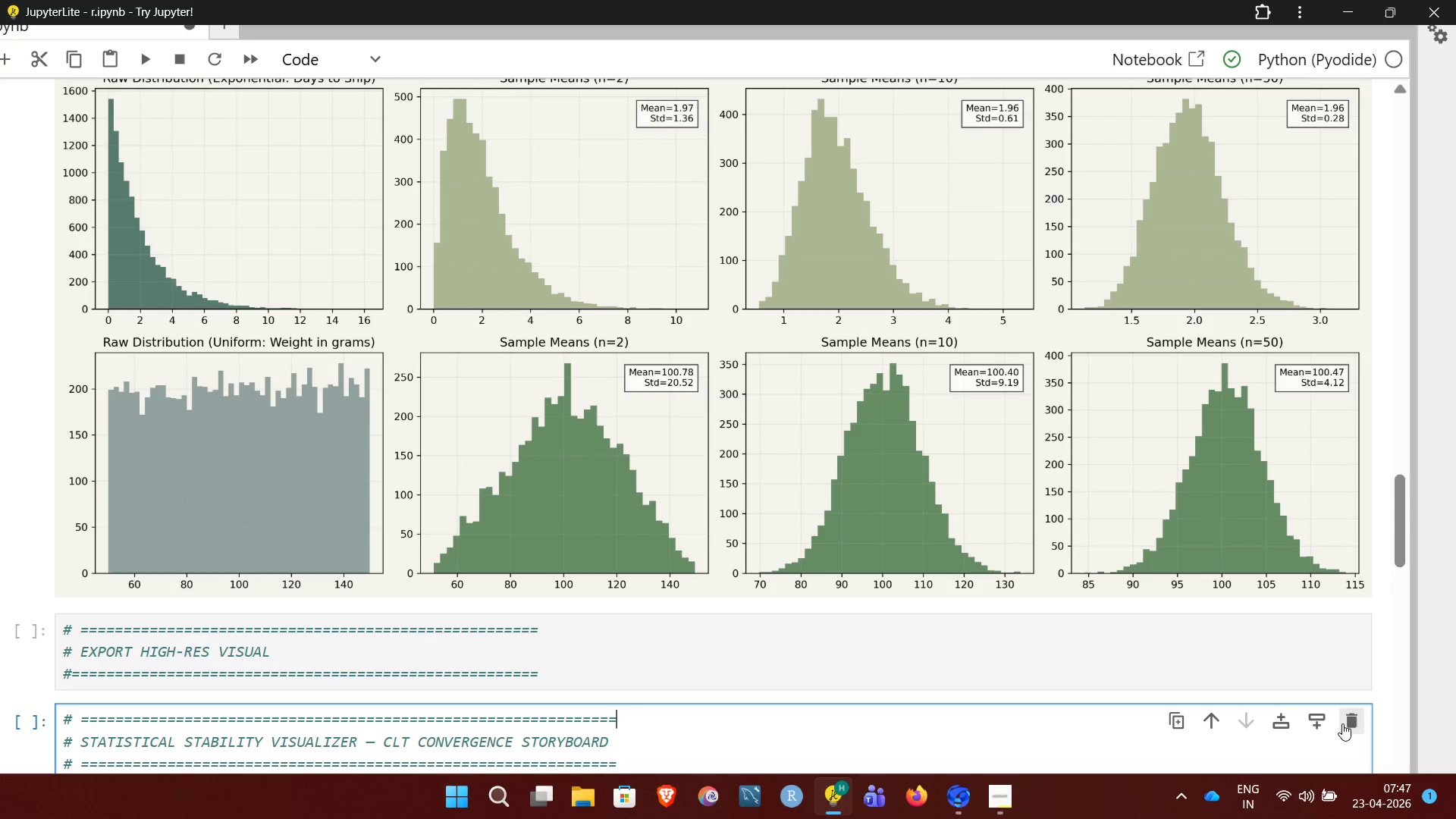 
left_click([1342, 723])
 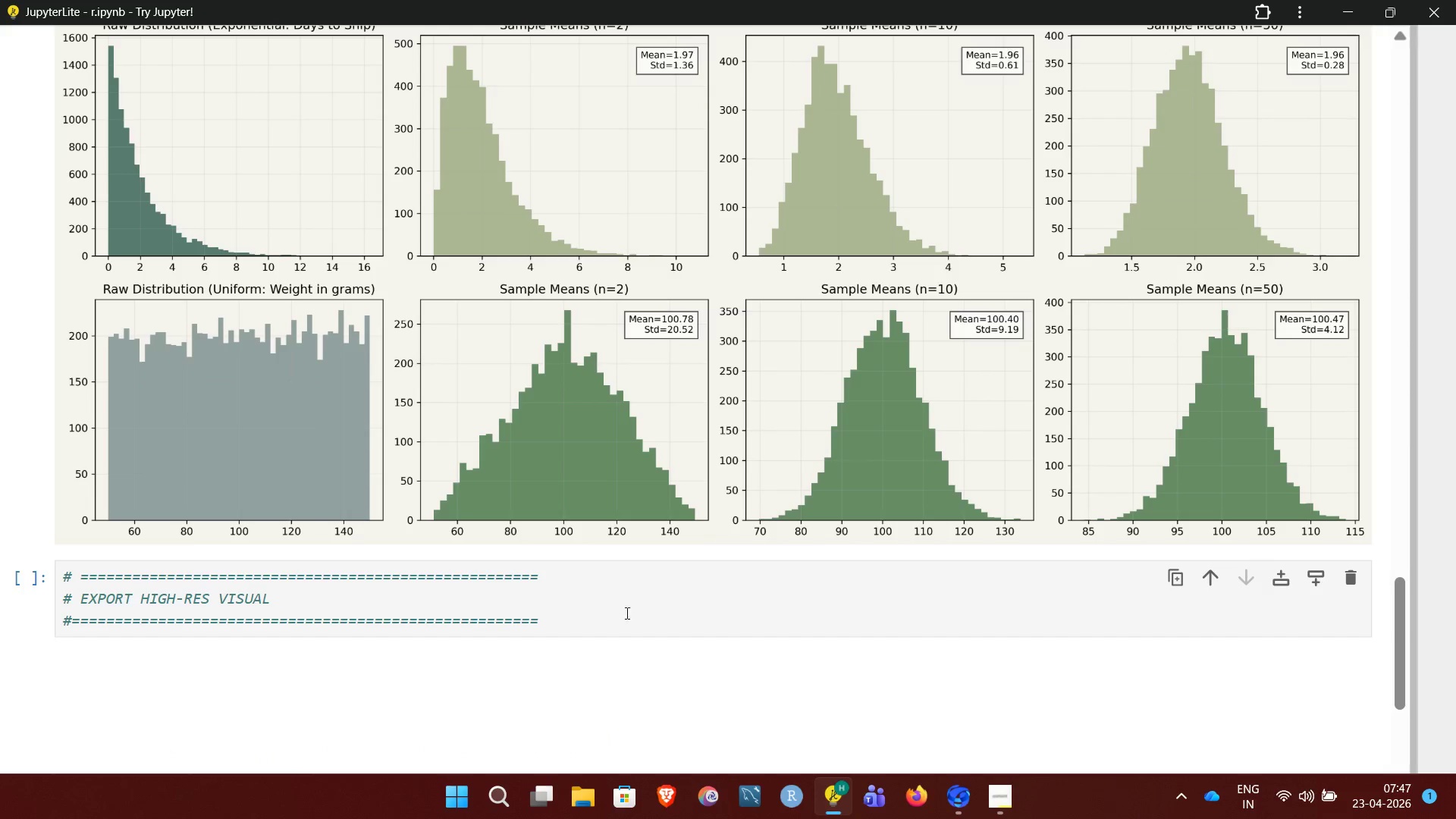 
left_click([619, 628])
 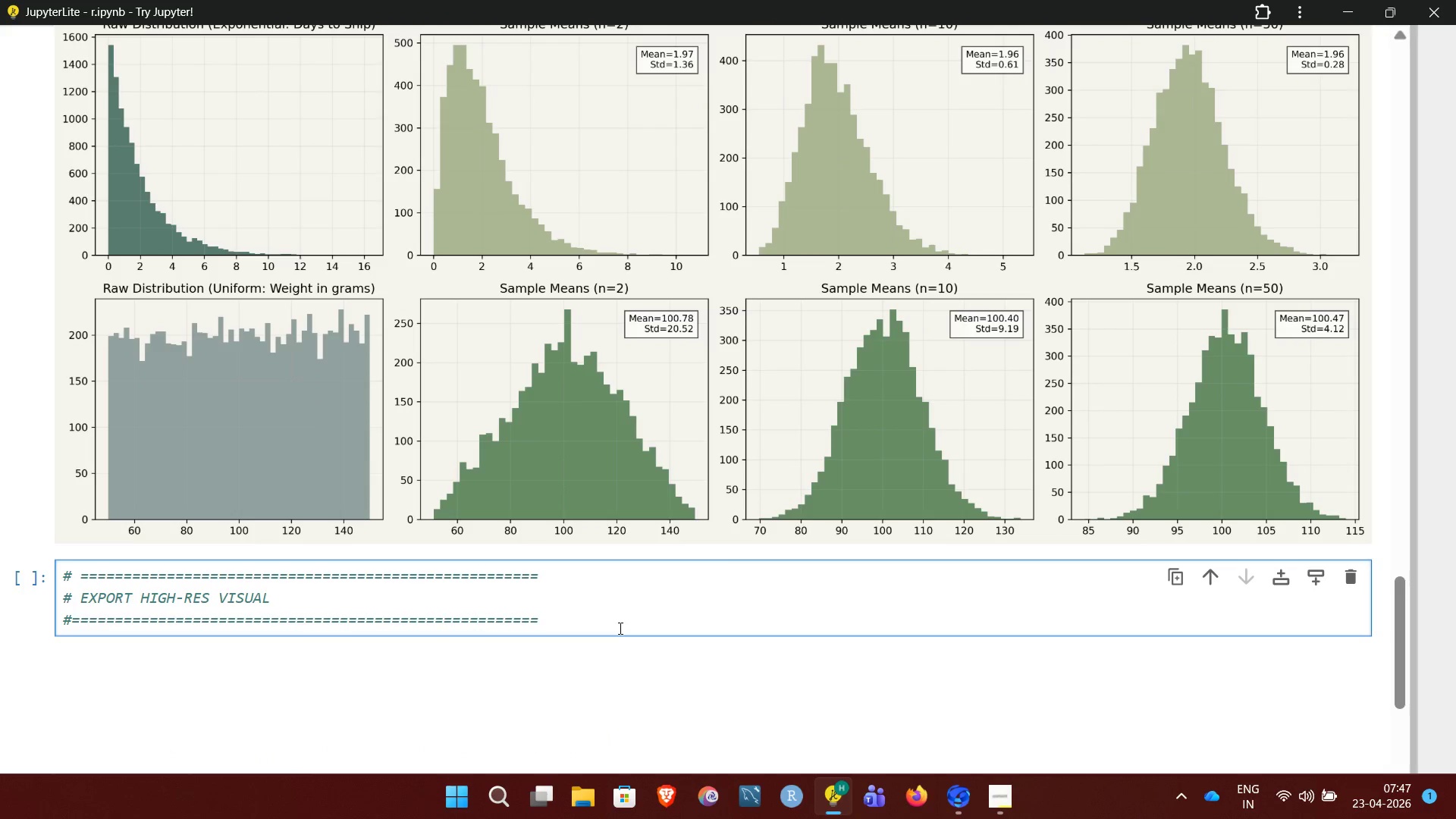 
key(Enter)
 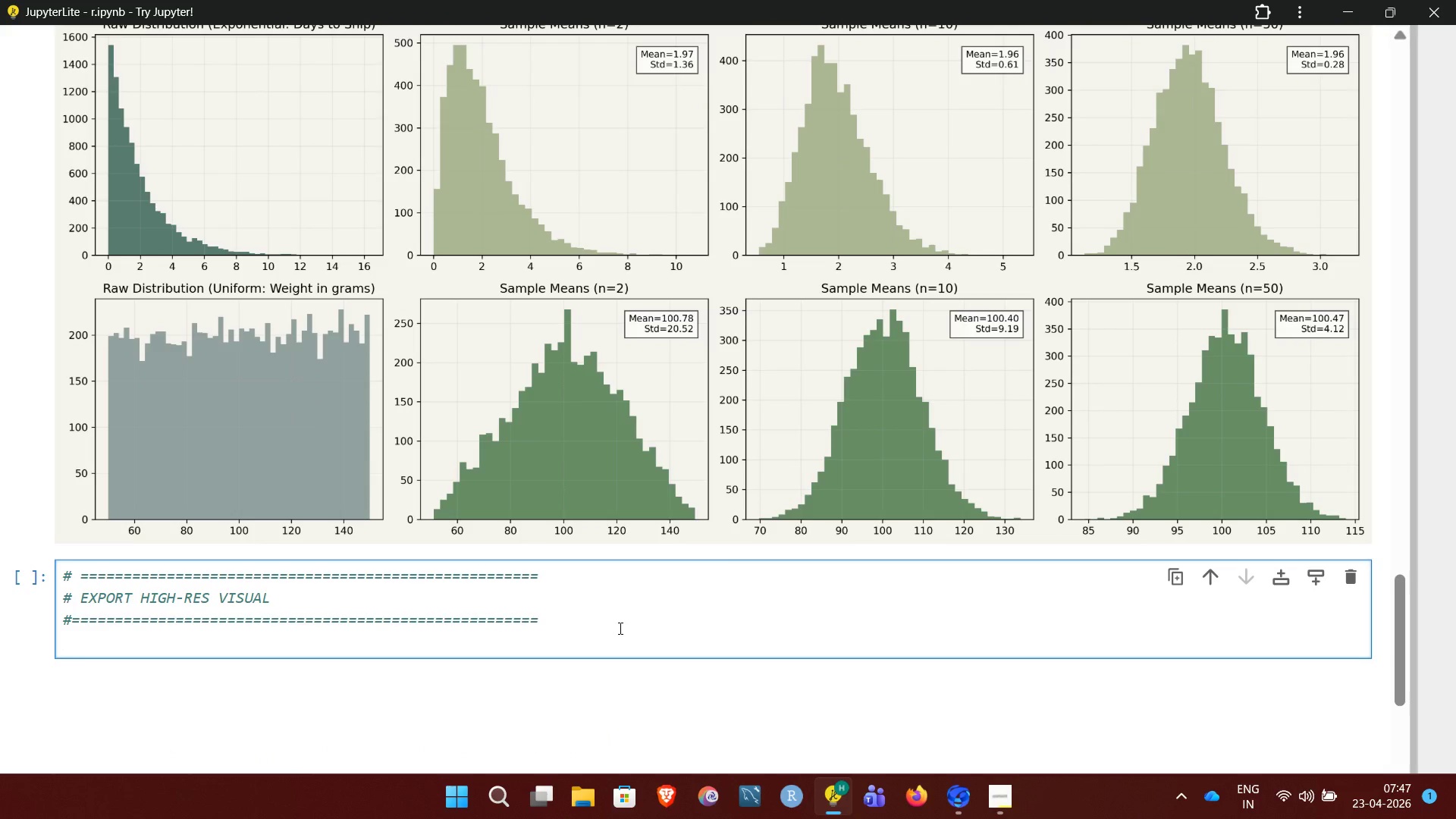 
key(Enter)
 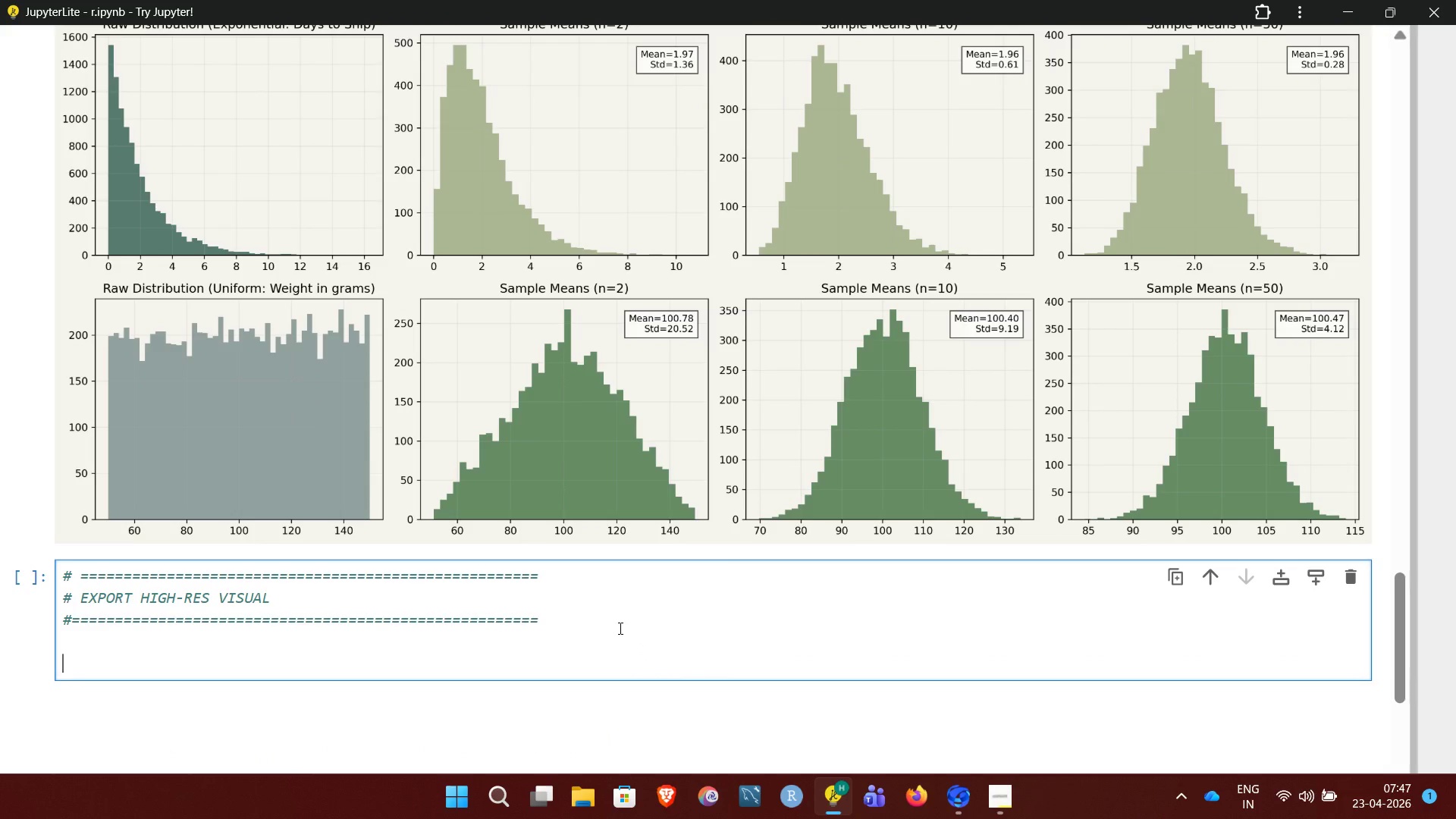 
type(plt.savefig("clt_convergence_storyboard.png", dpi=300, bbox_inches='tight'))
 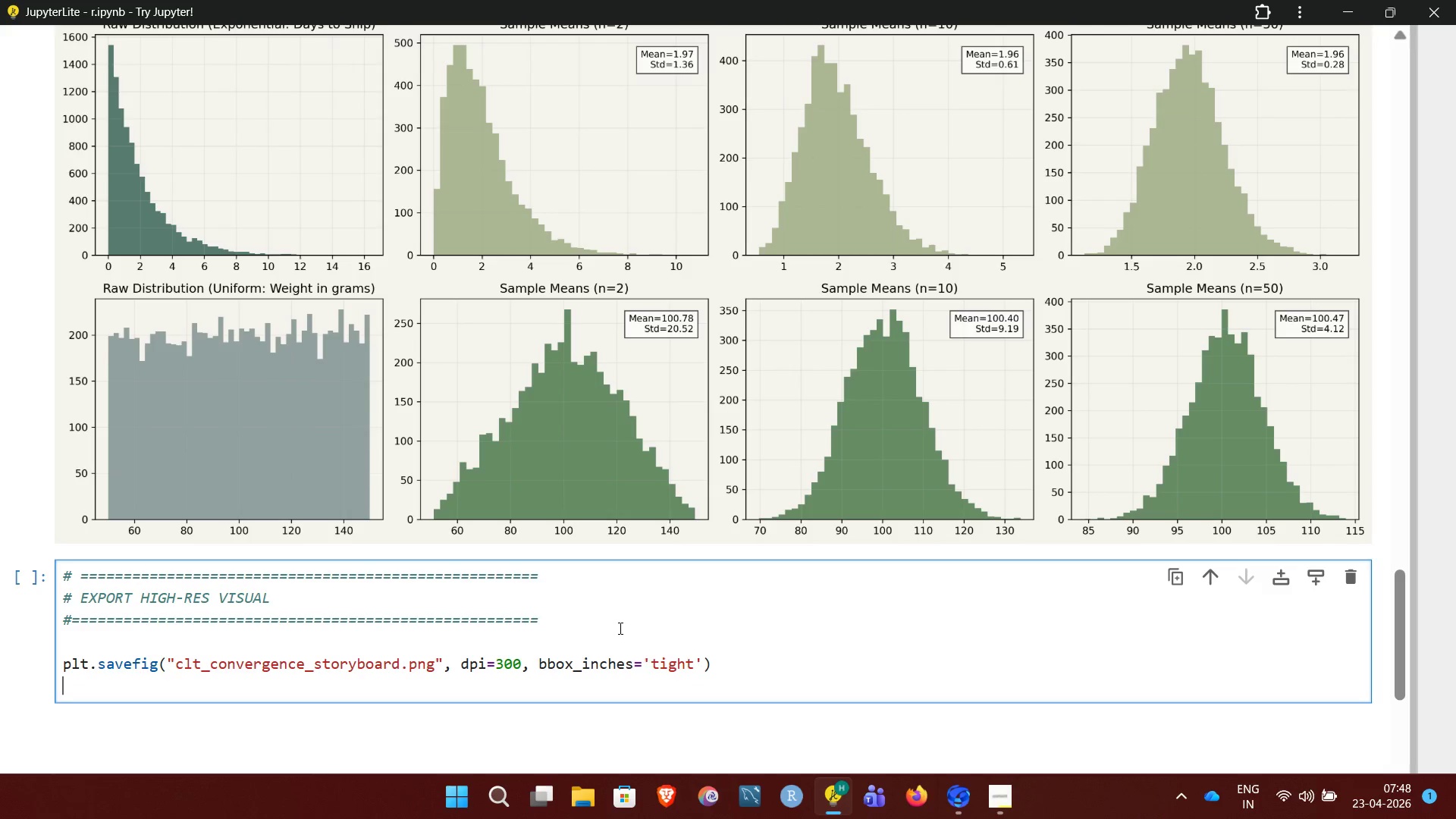 
 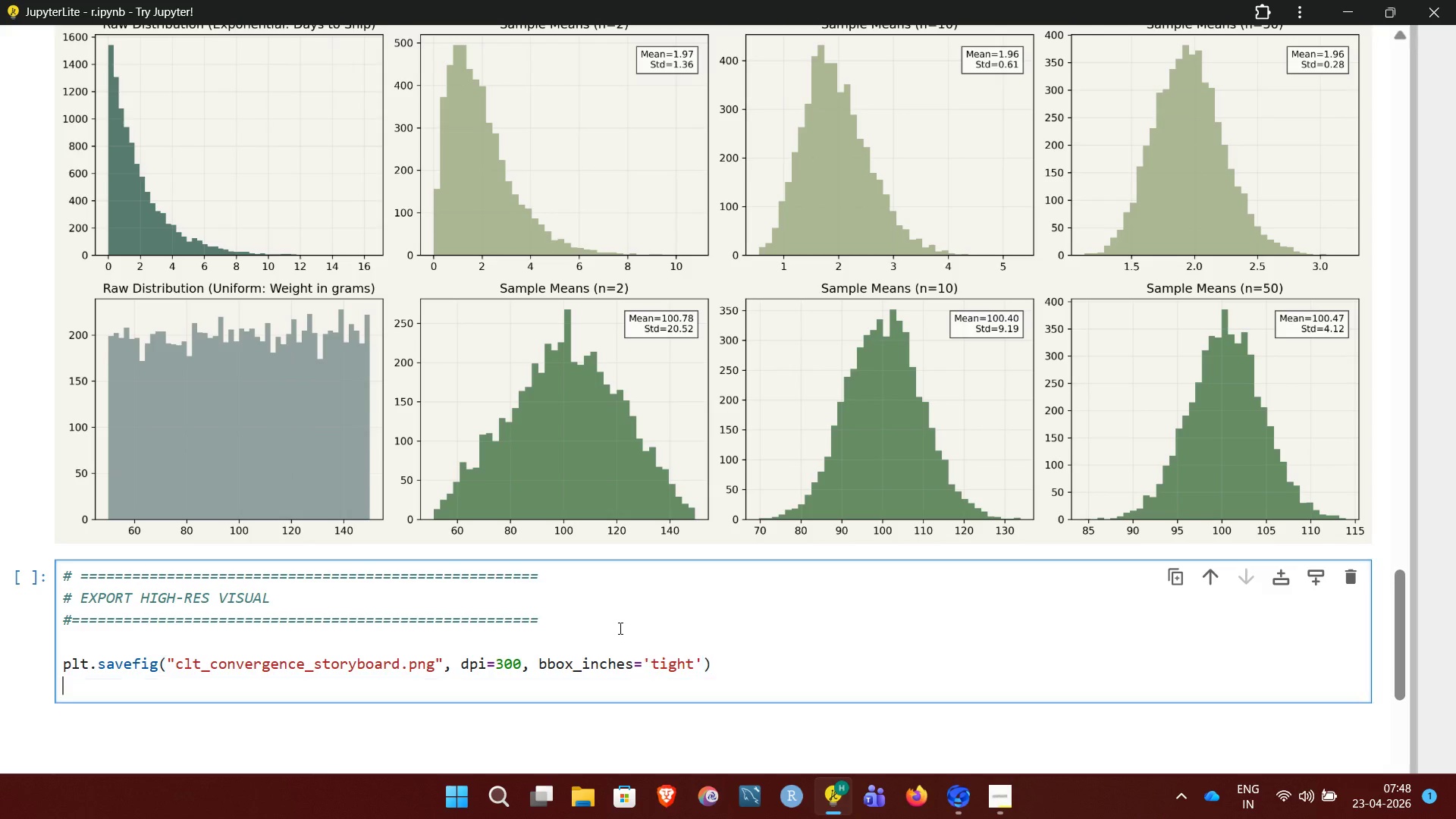 
key(Enter)
 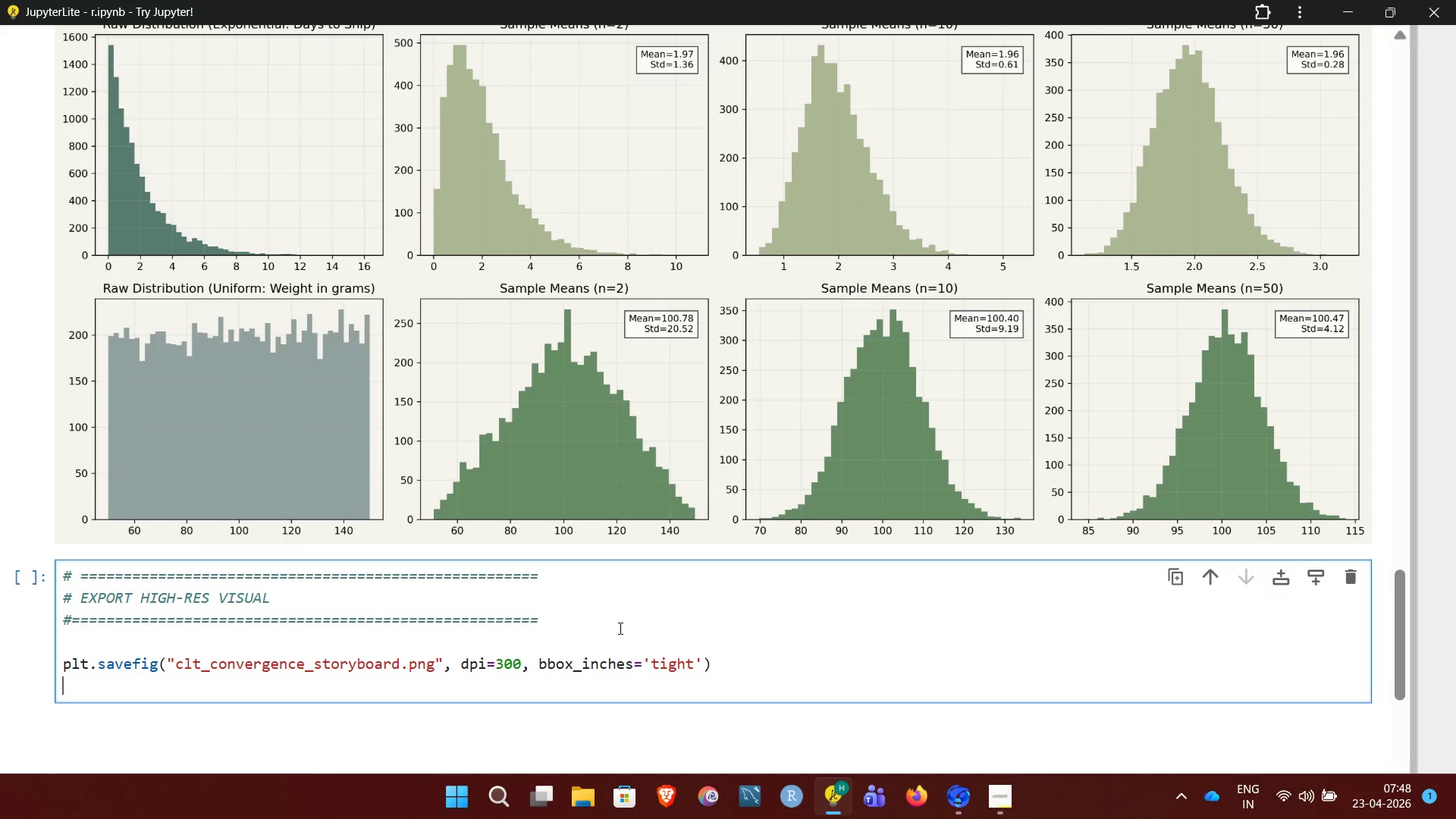 
type(plt.show())
 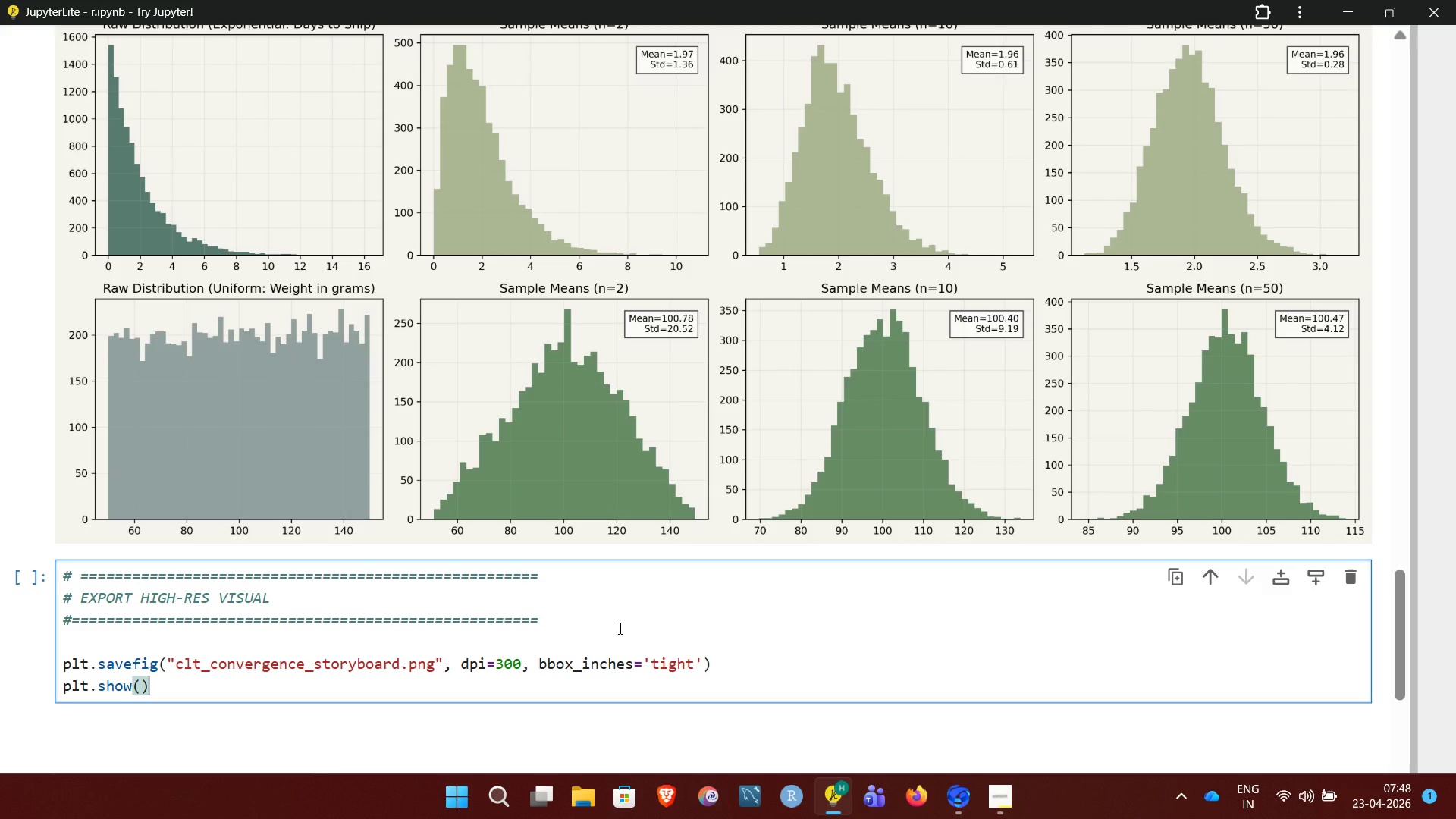 
key(Control+Enter)
 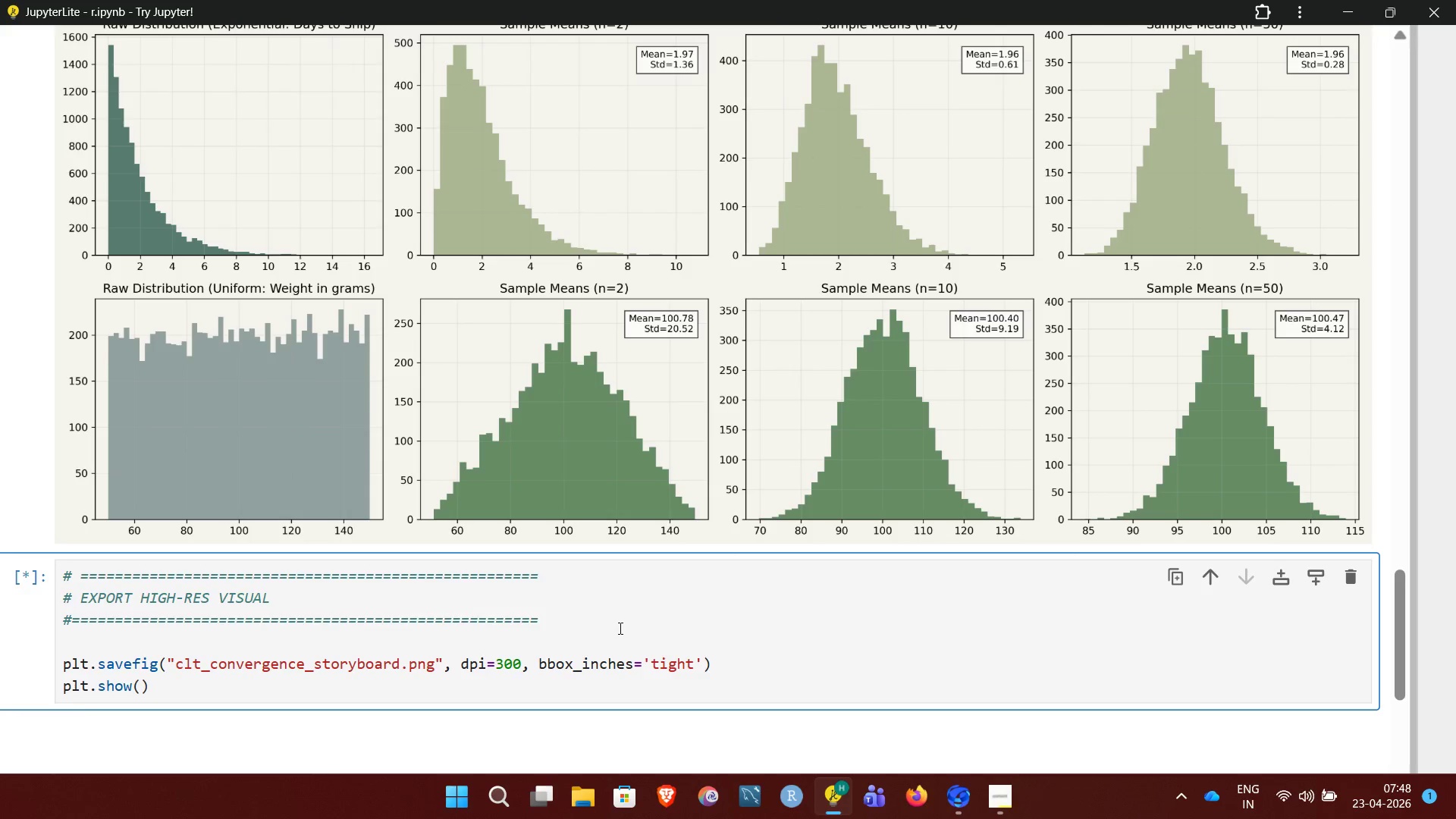 
left_click([619, 628])
 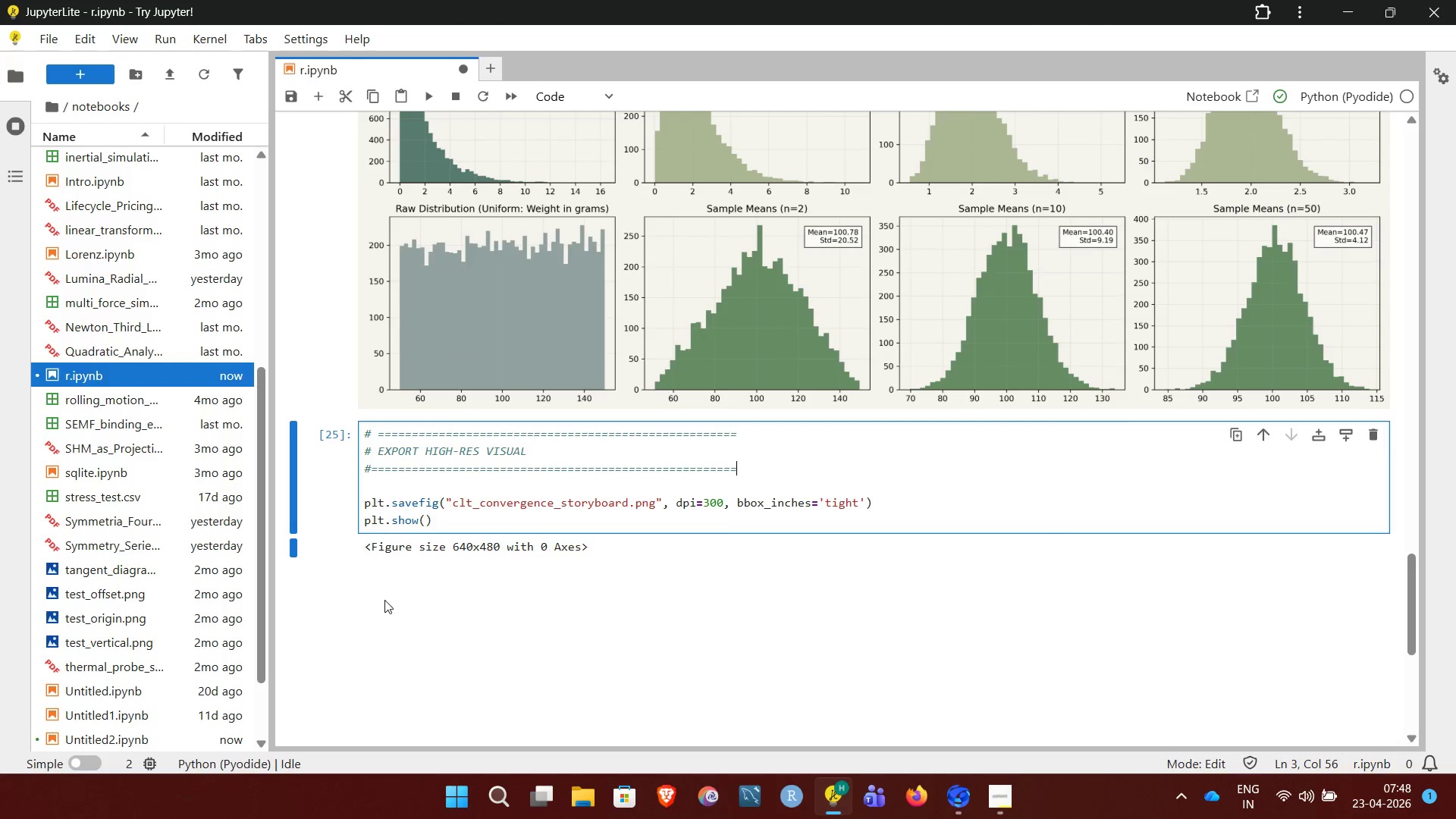 
wait(5.11)
 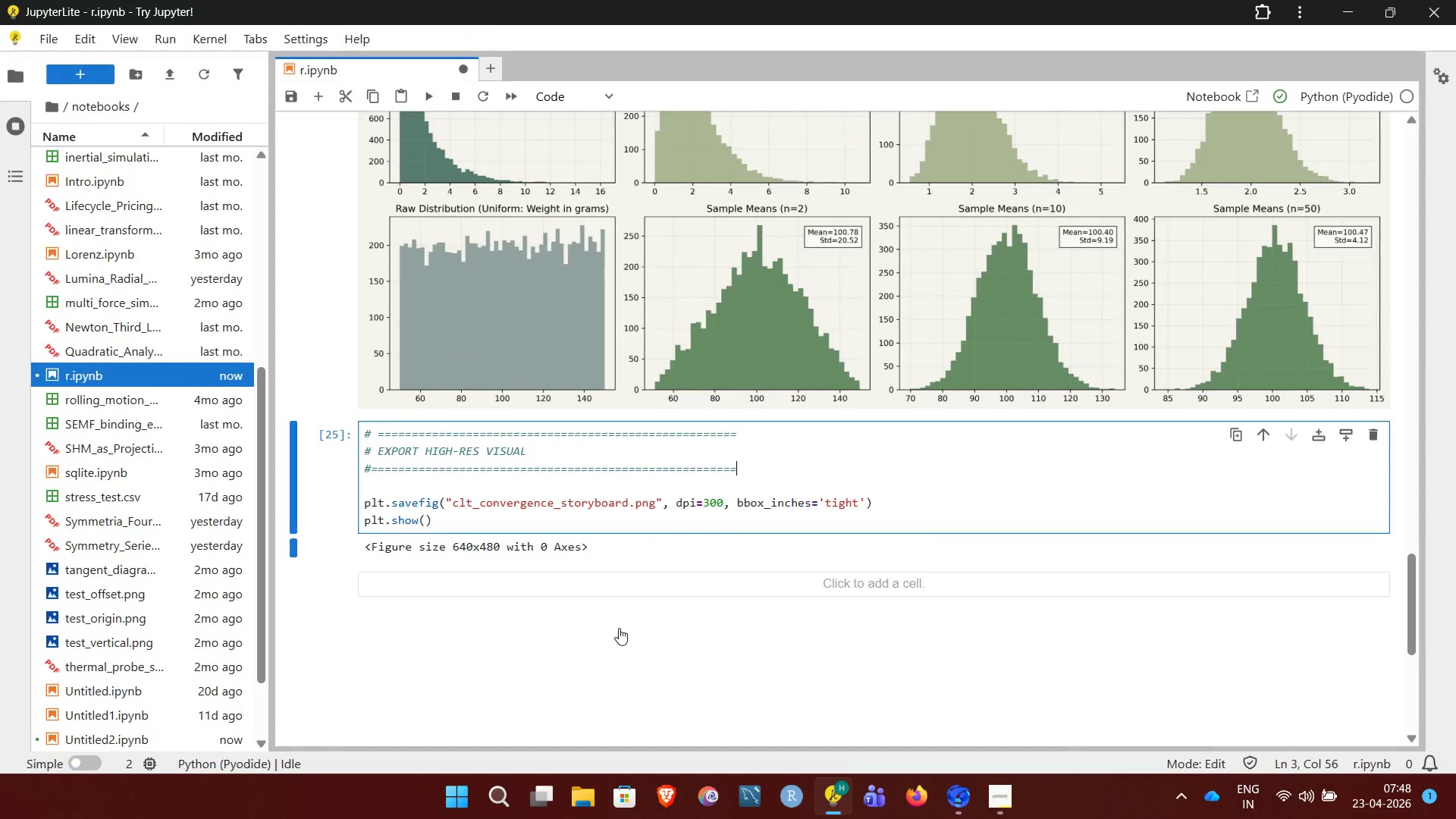 
mouse_move([196, 416])
 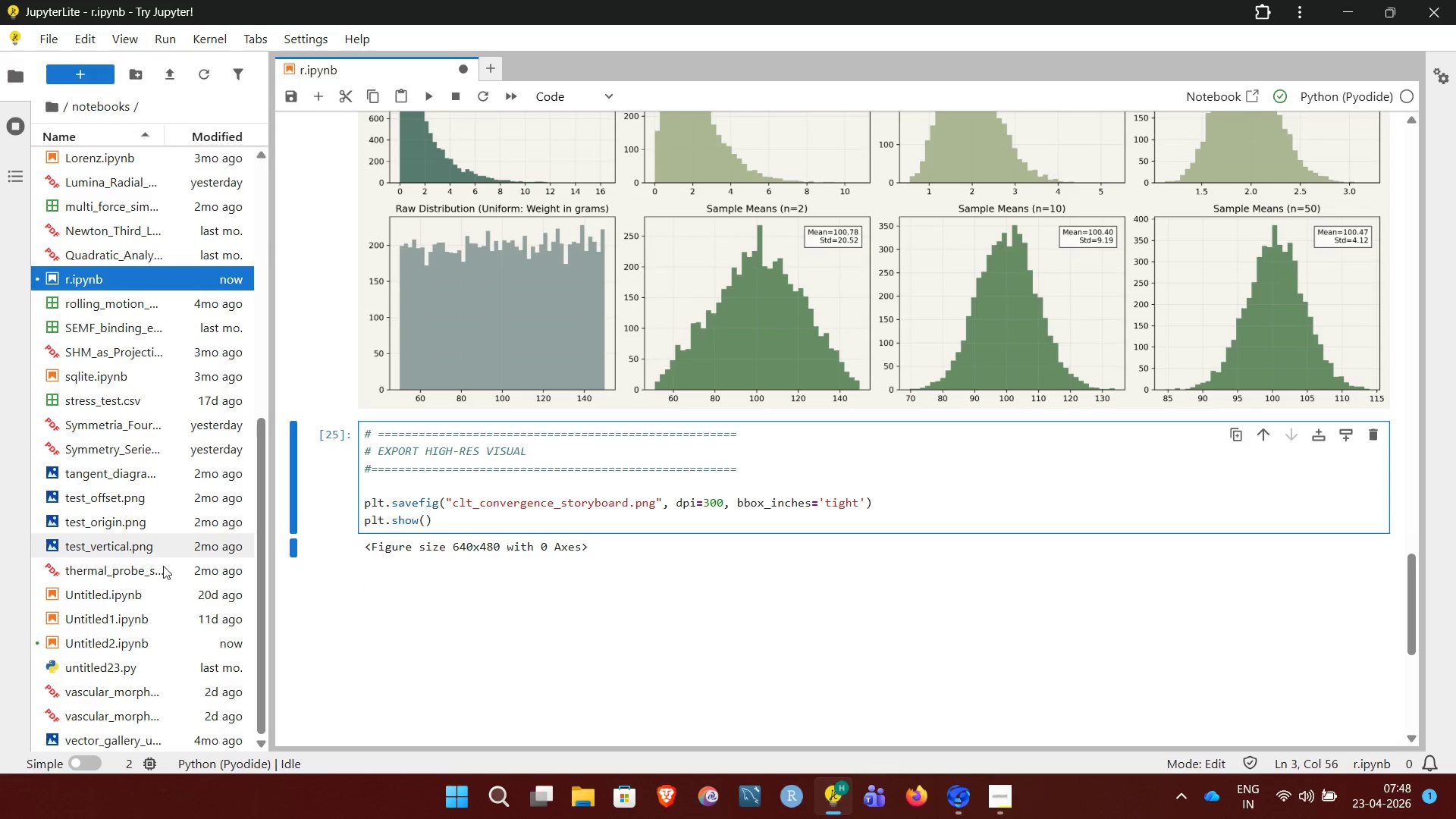 
mouse_move([133, 644])
 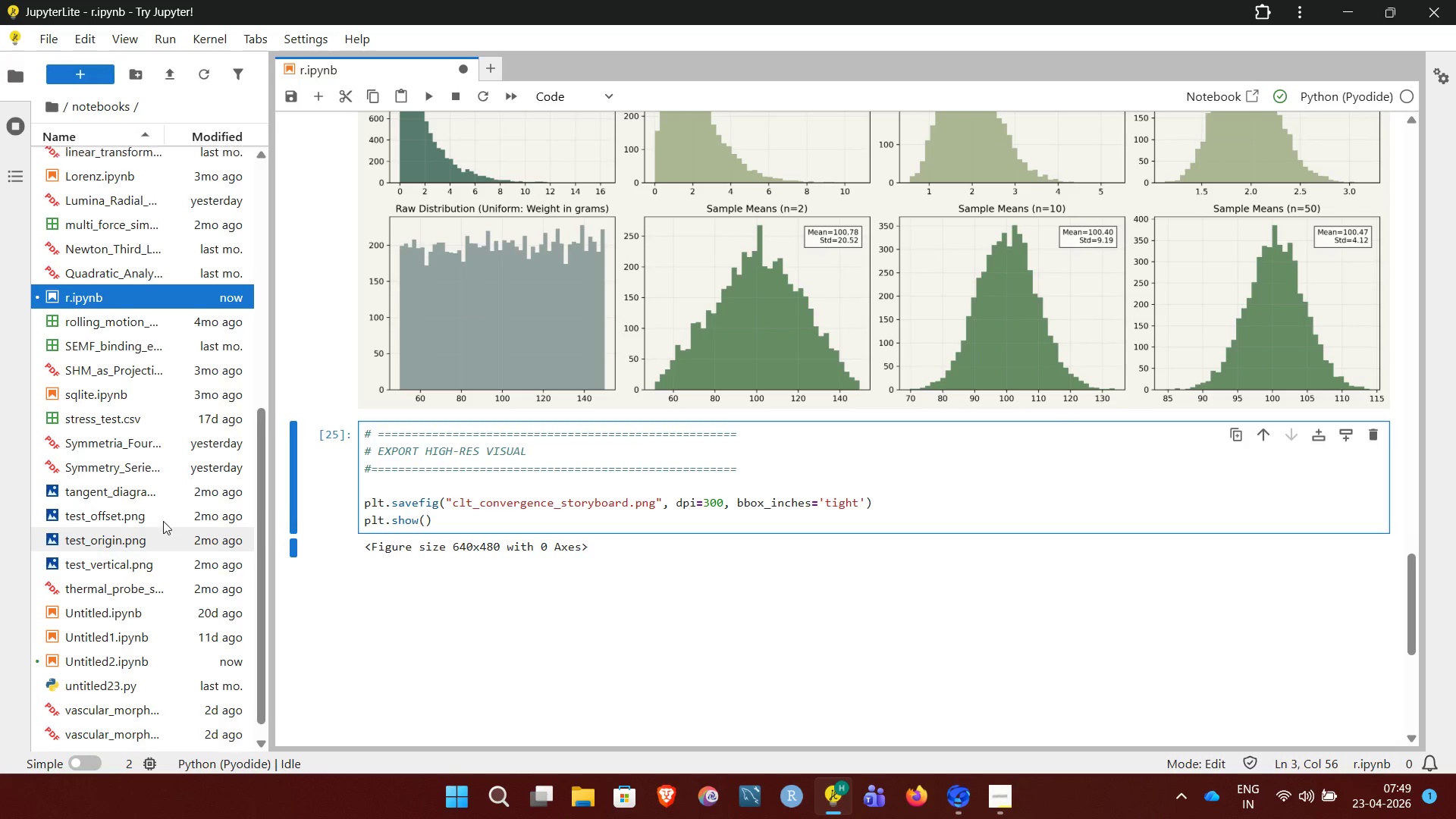 
wait(10.25)
 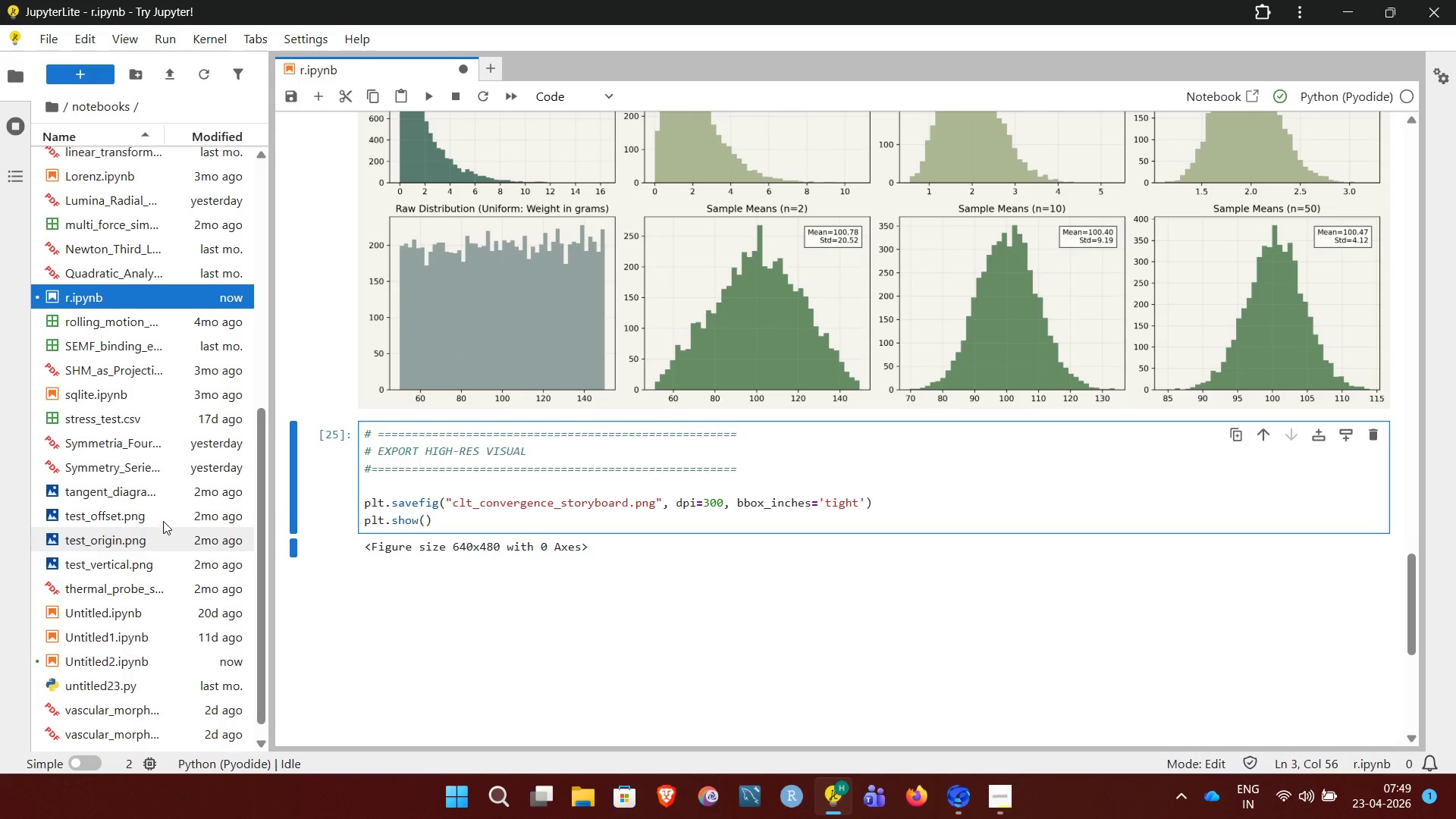 
left_click([49, 279])
 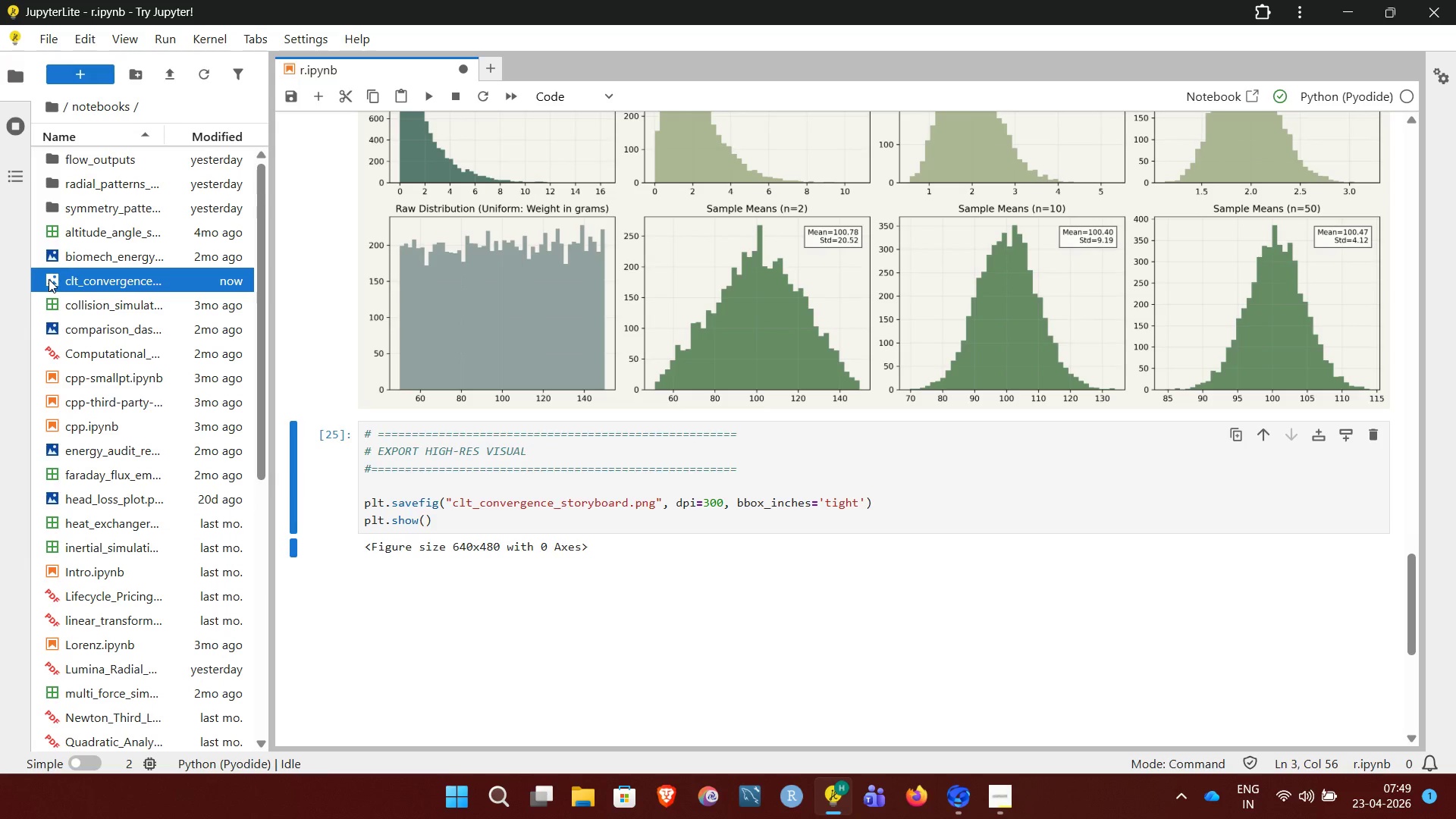 
double_click([49, 279])
 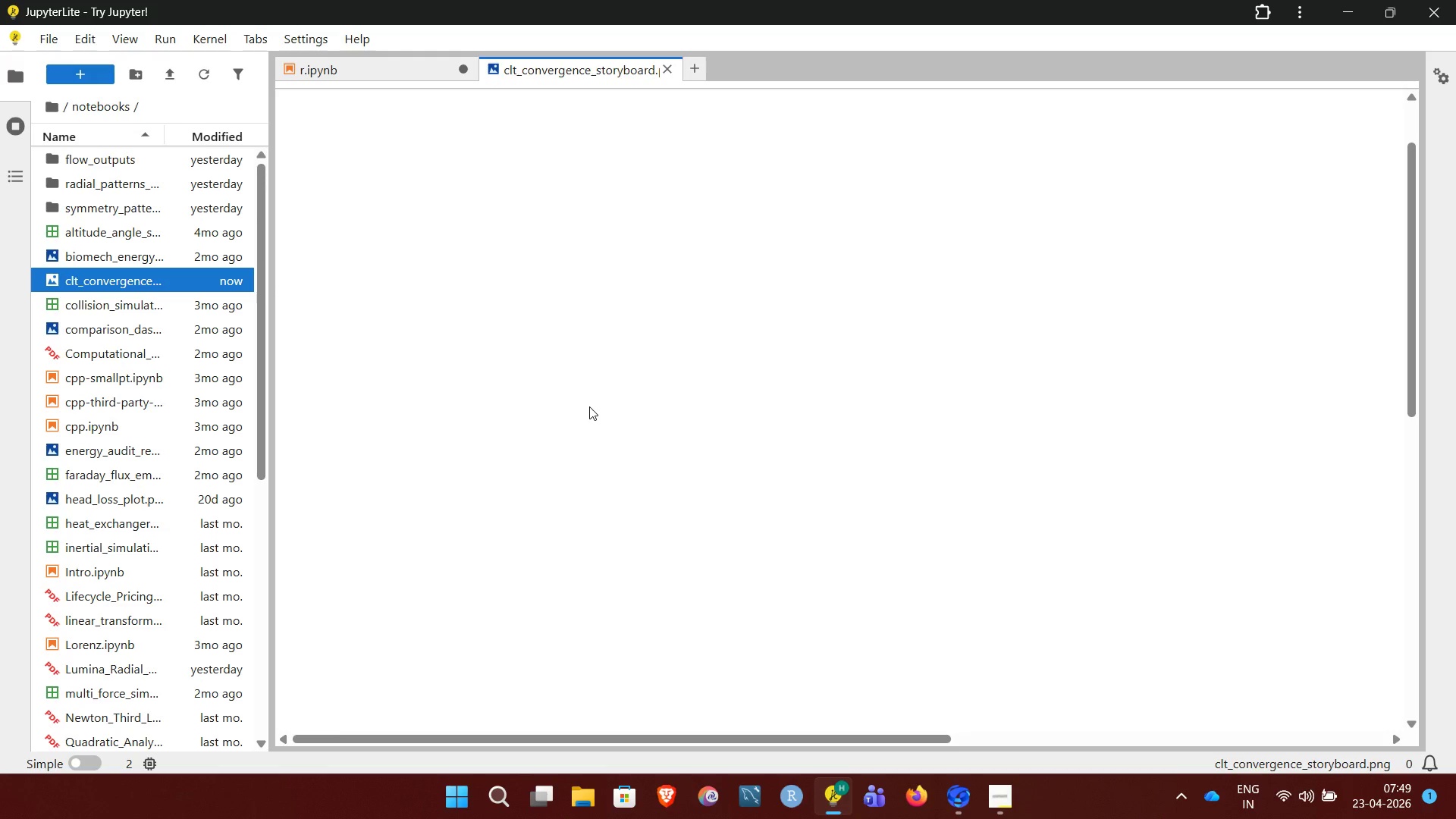 
wait(9.91)
 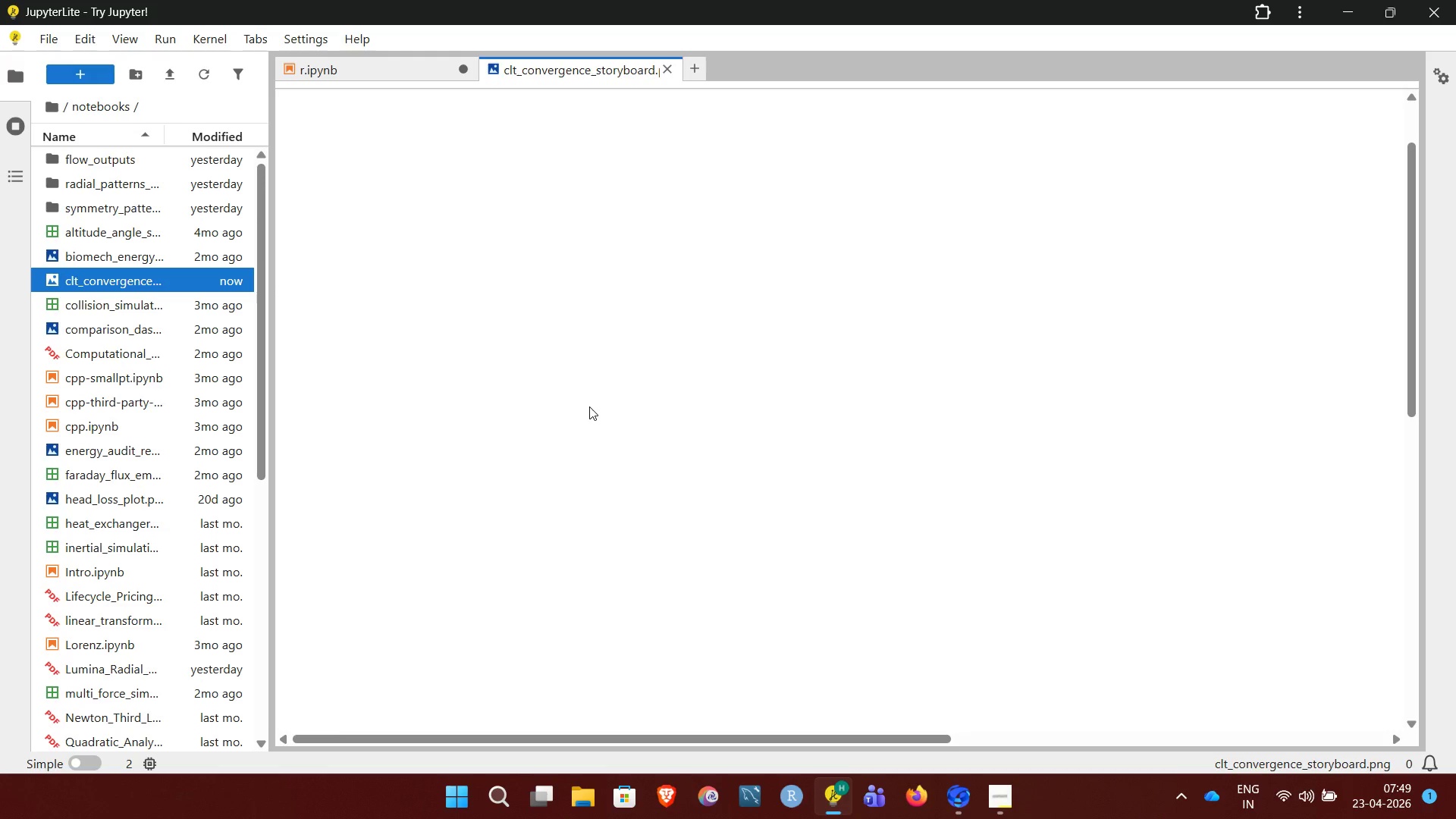 
left_click_drag(start_coordinate=[148, 503], to_coordinate=[64, 504])
 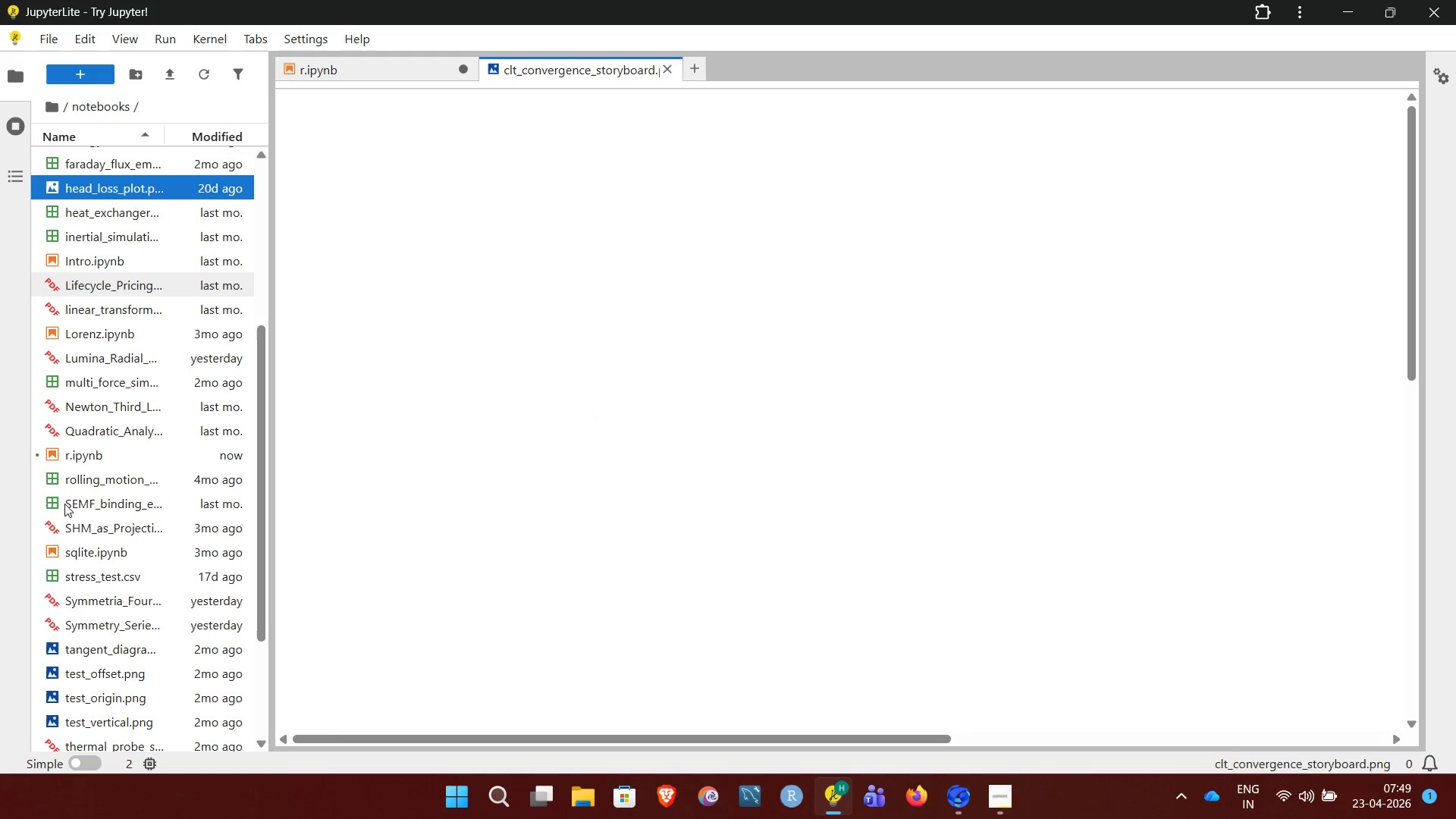 
mouse_move([118, 465])
 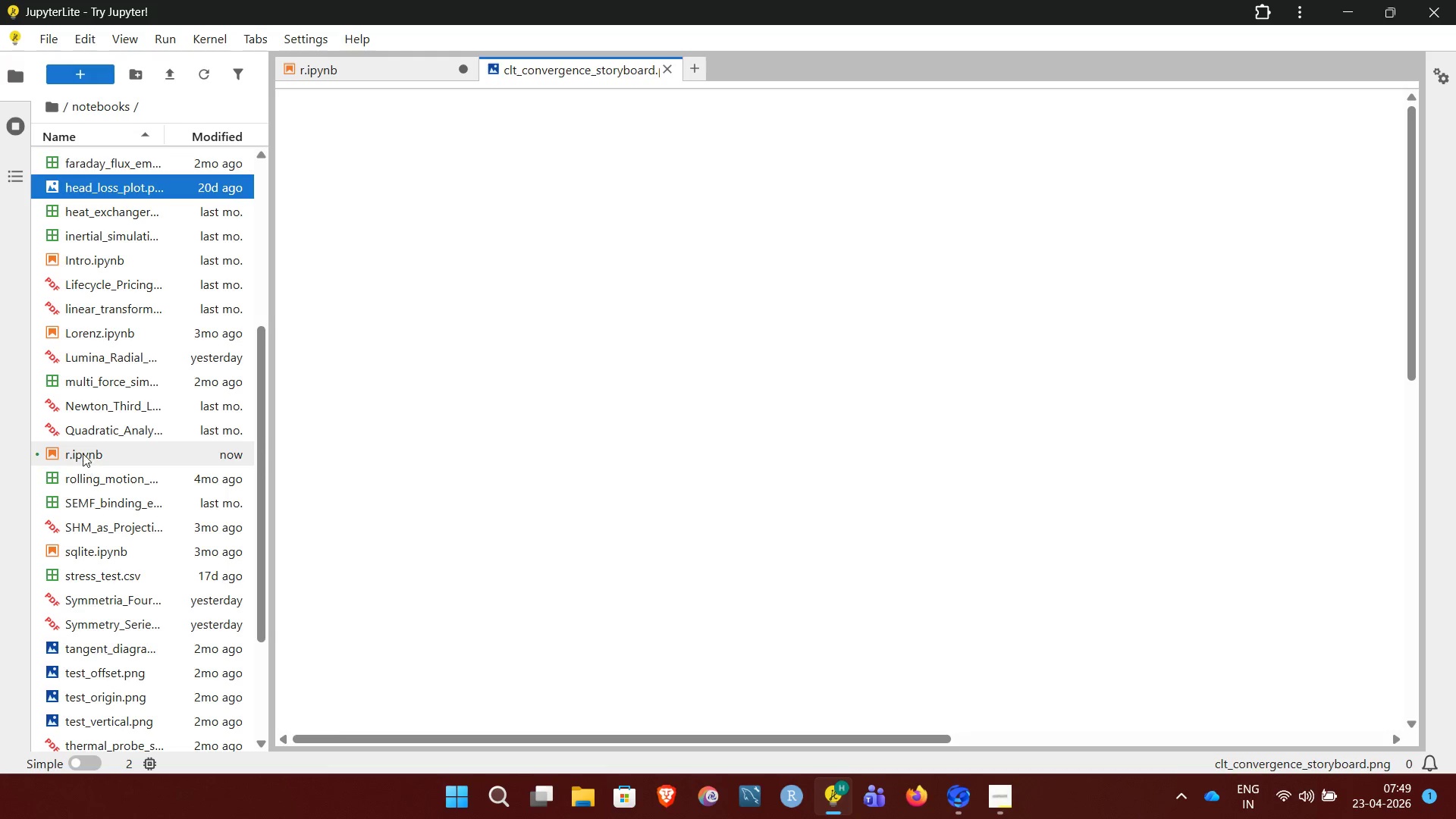 
left_click([83, 453])
 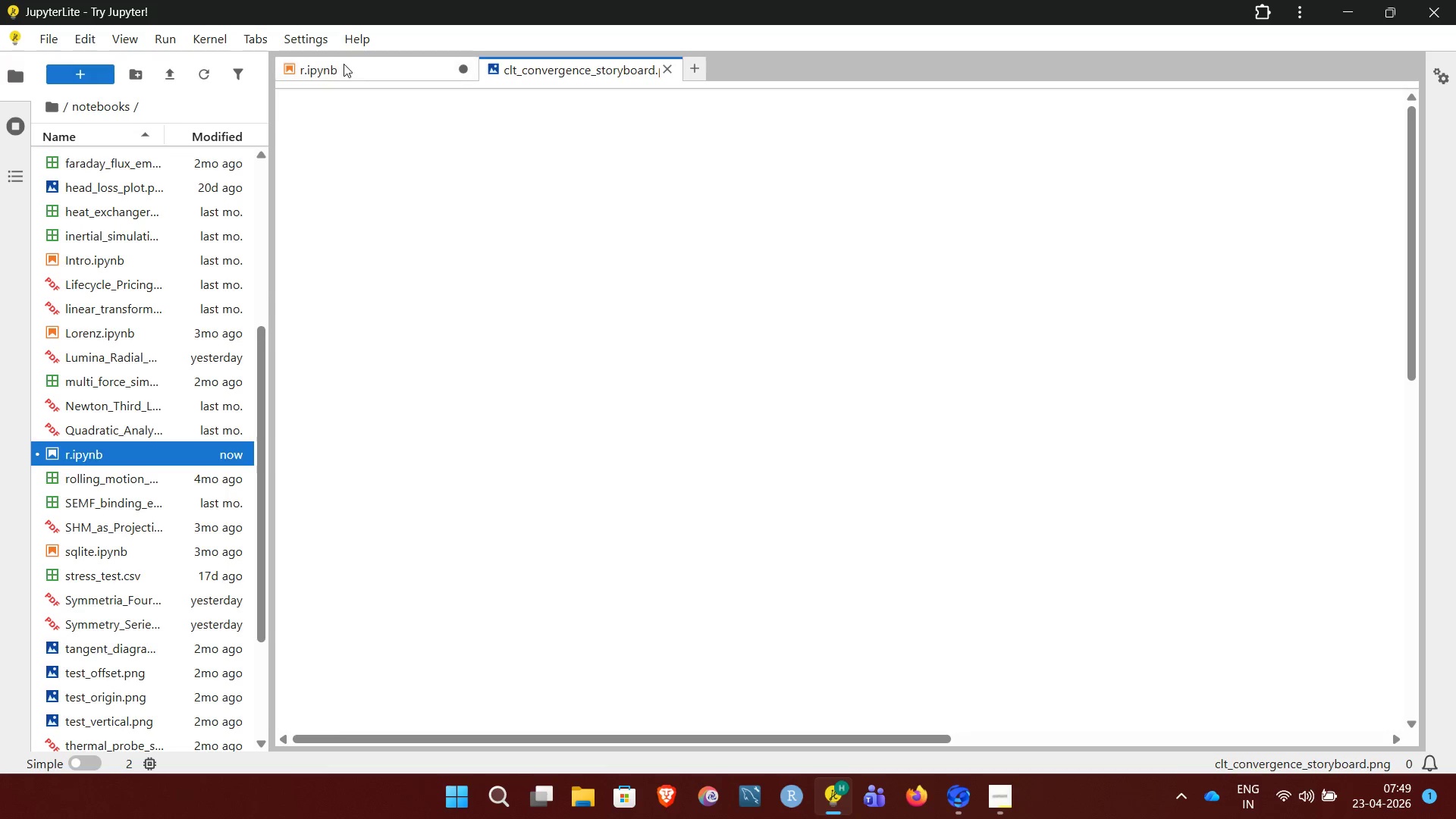 
left_click([347, 66])
 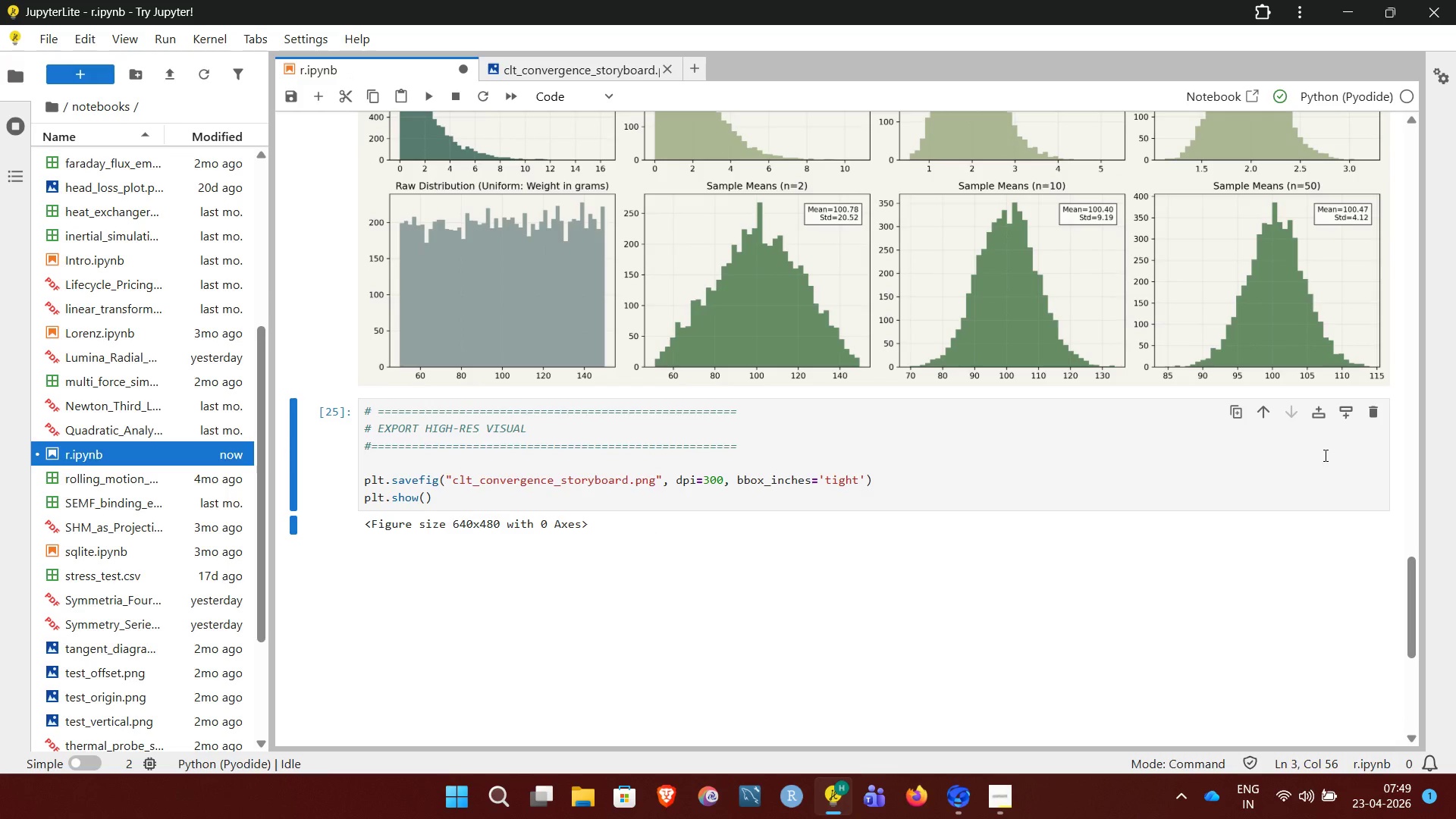 
left_click([1346, 415])
 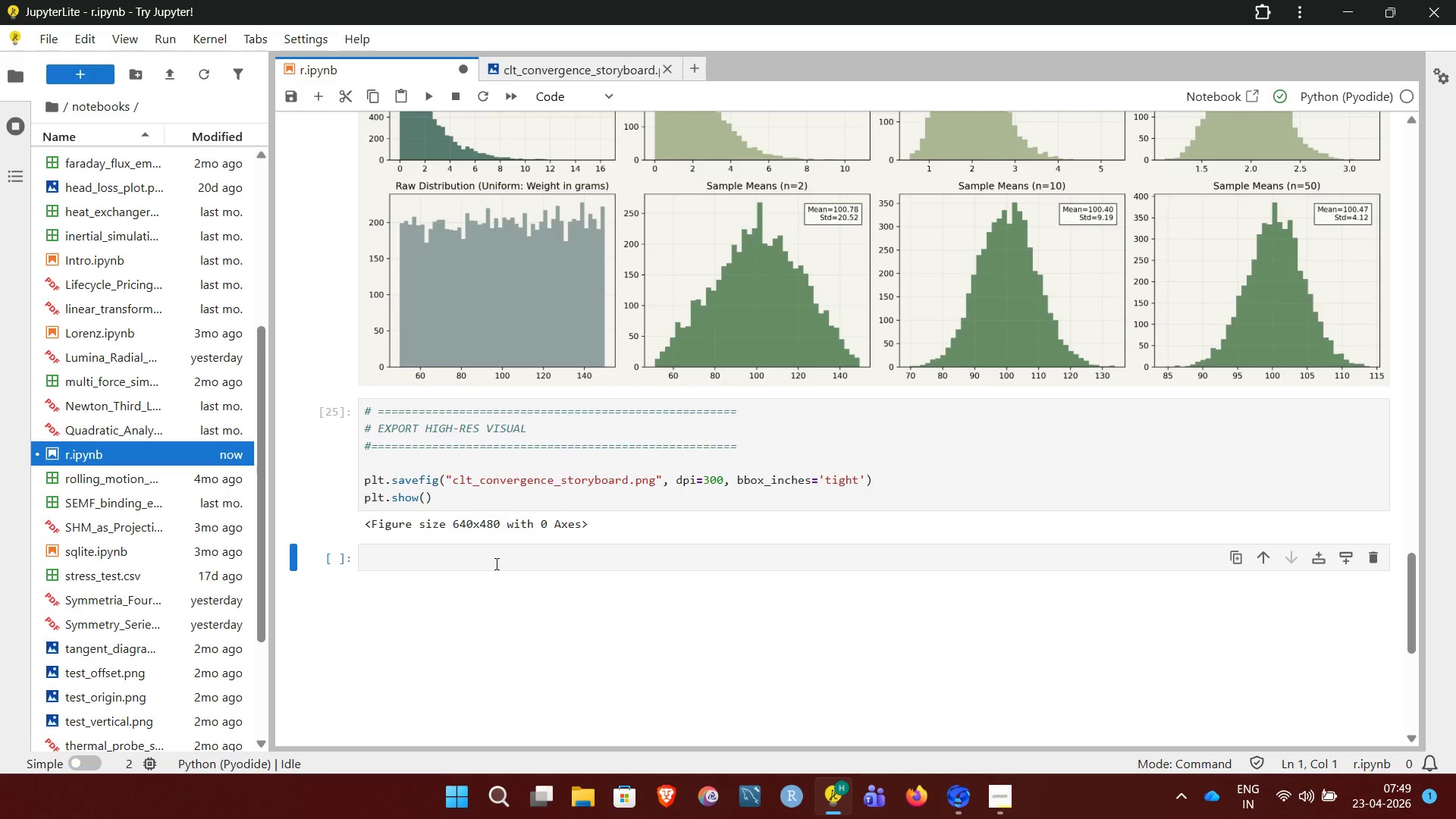 
left_click([488, 560])
 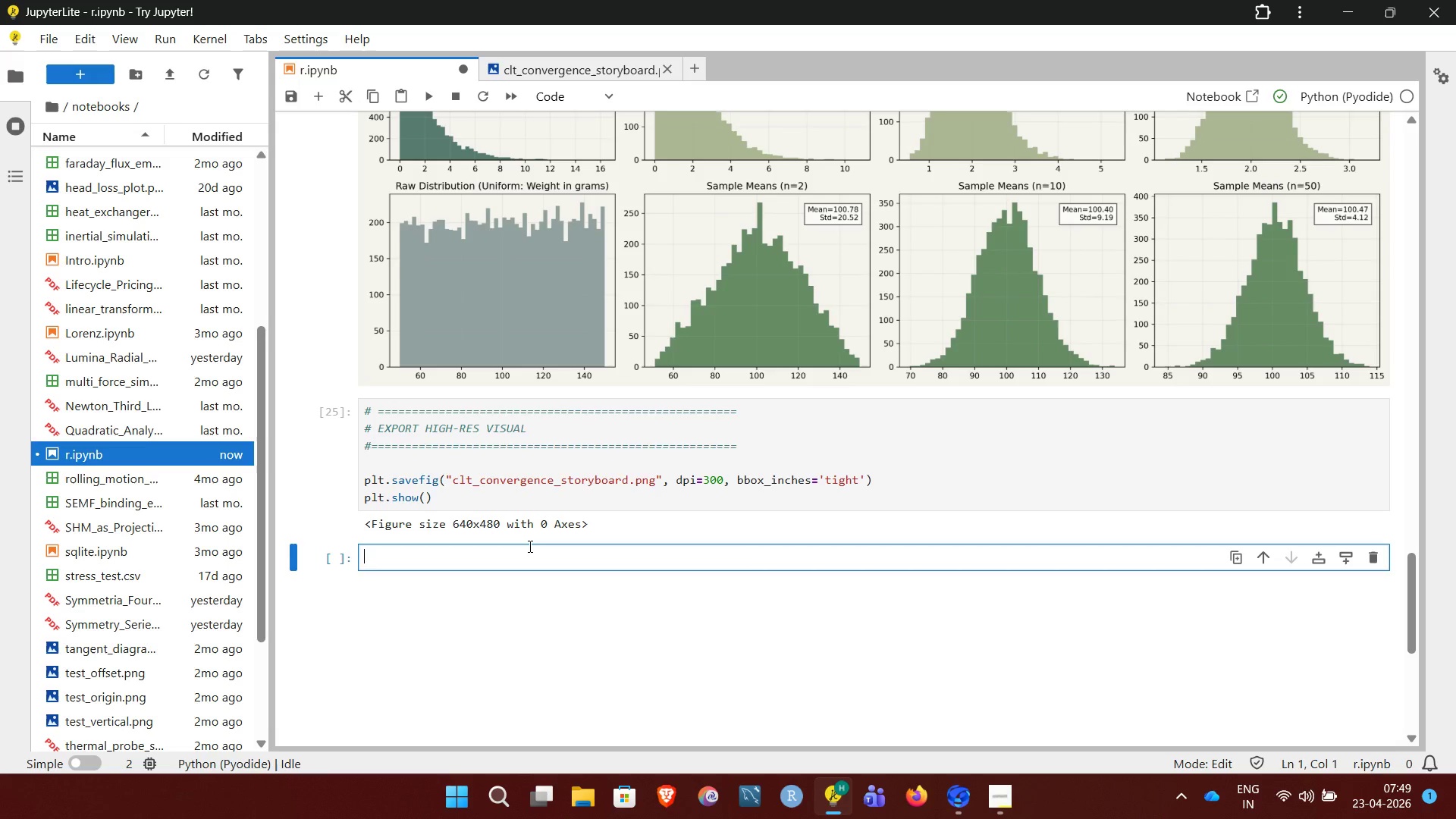 
wait(5.17)
 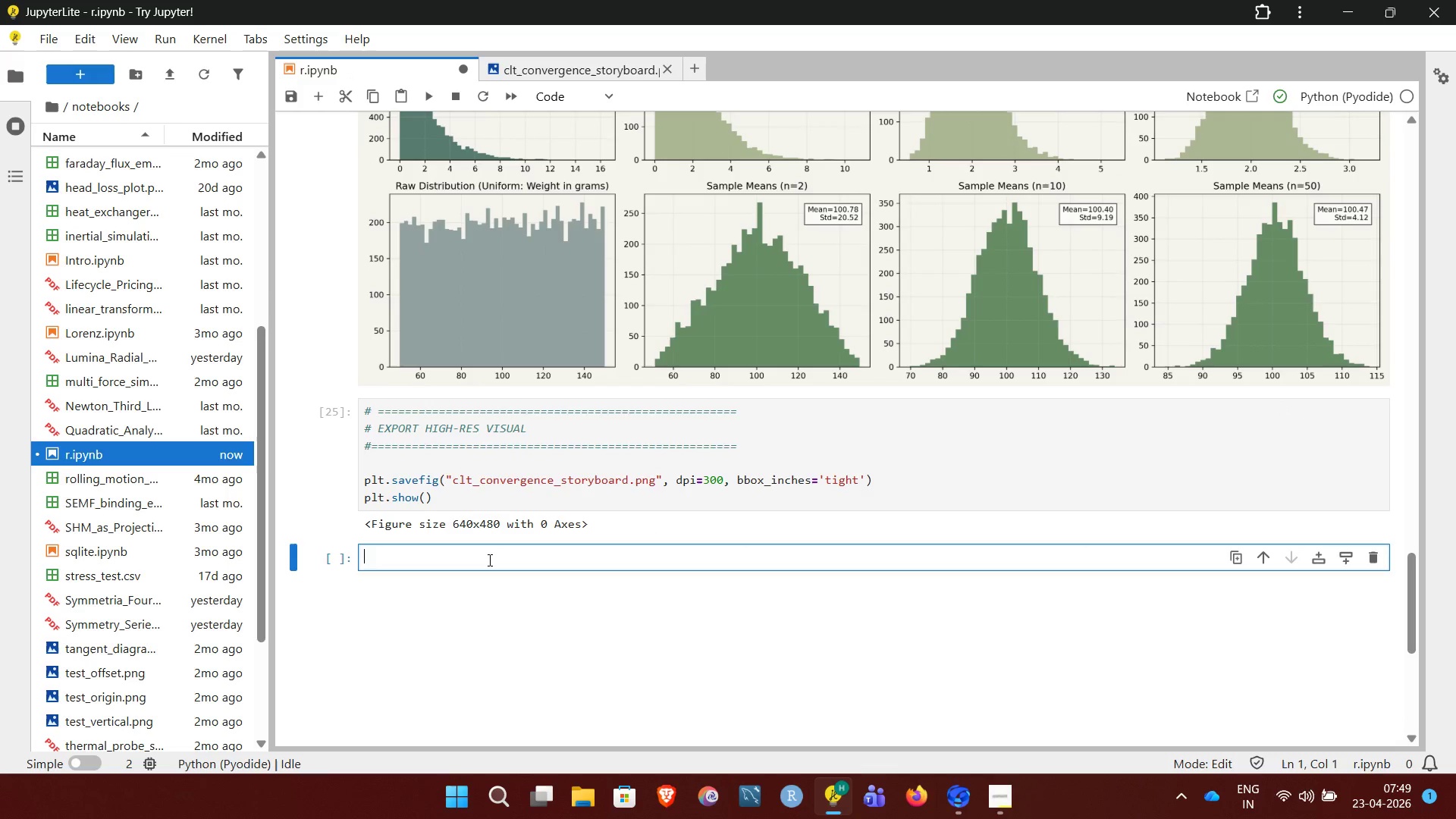 
key(Shift+3)
 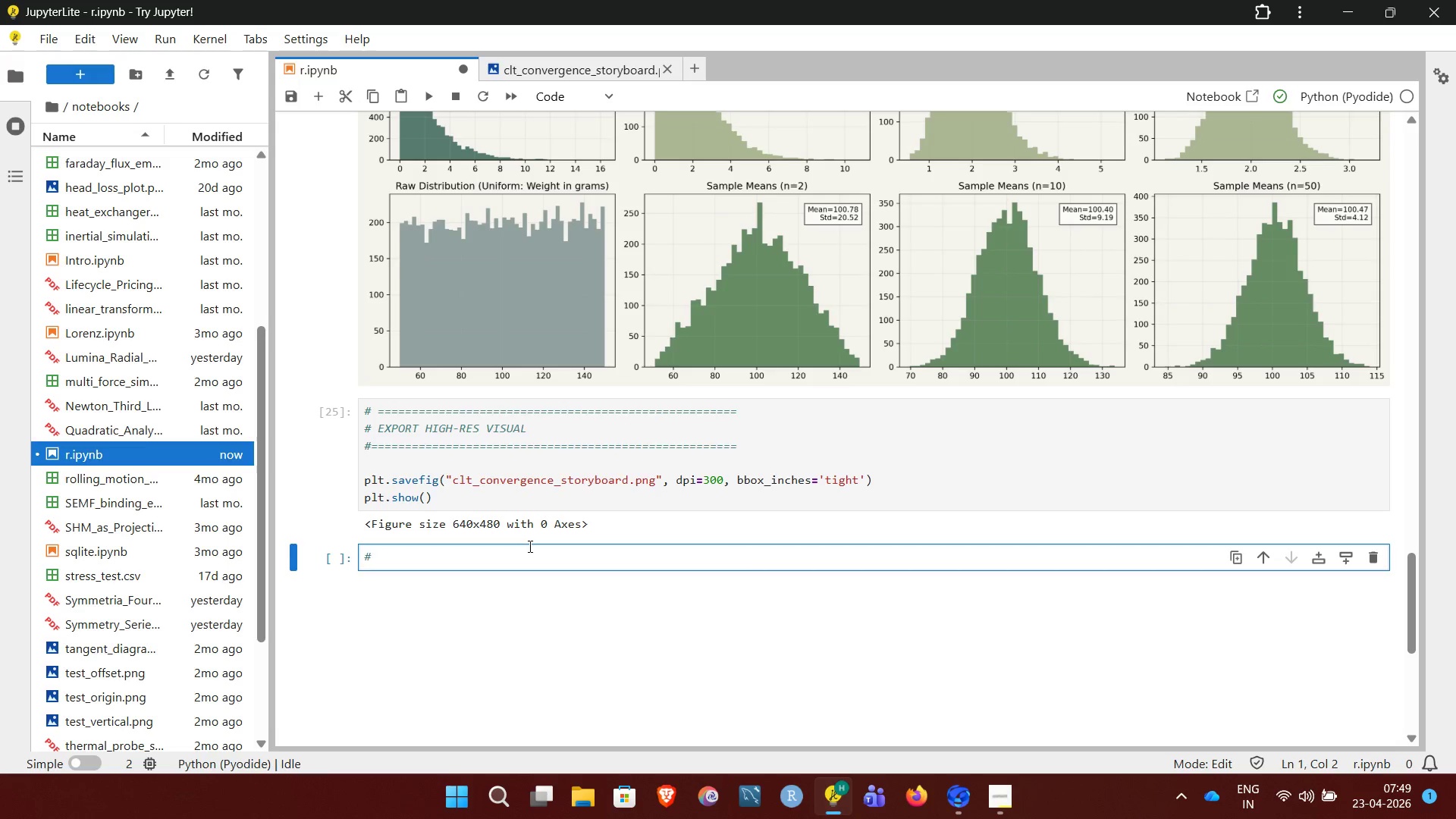 
hold_key(key=Equal, duration=1.51)
 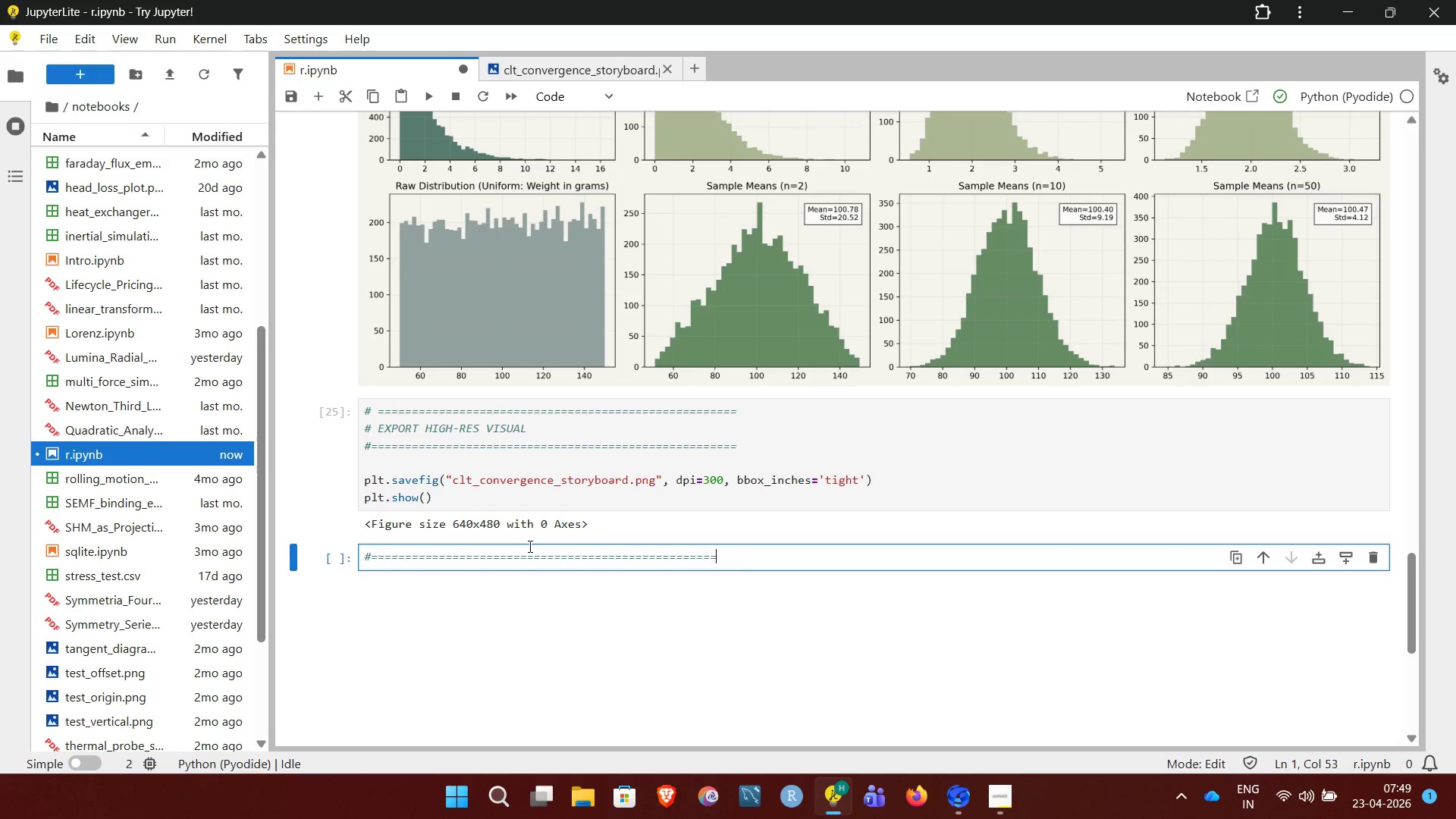 
hold_key(key=Equal, duration=0.97)
 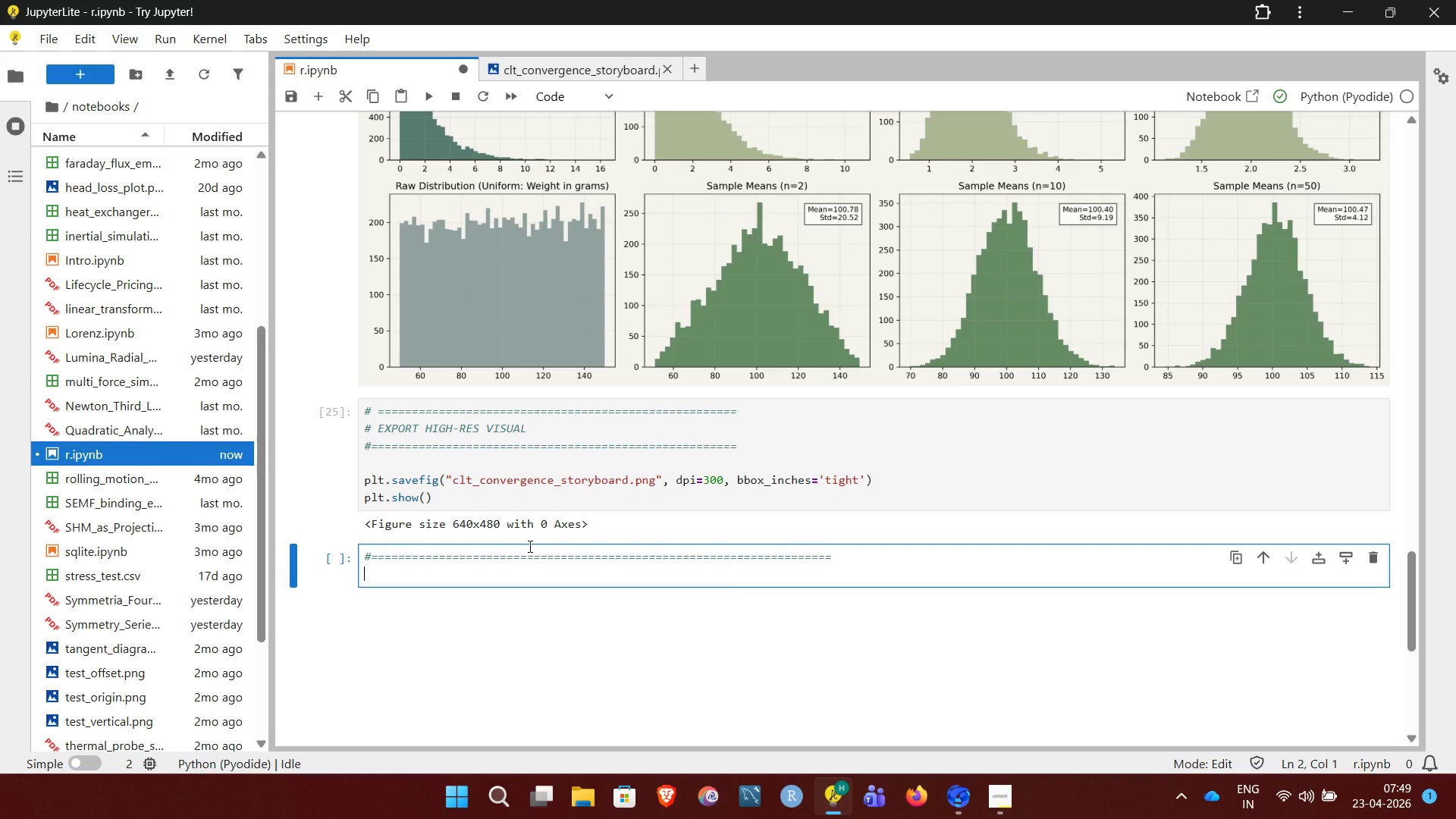 
key(Enter)
 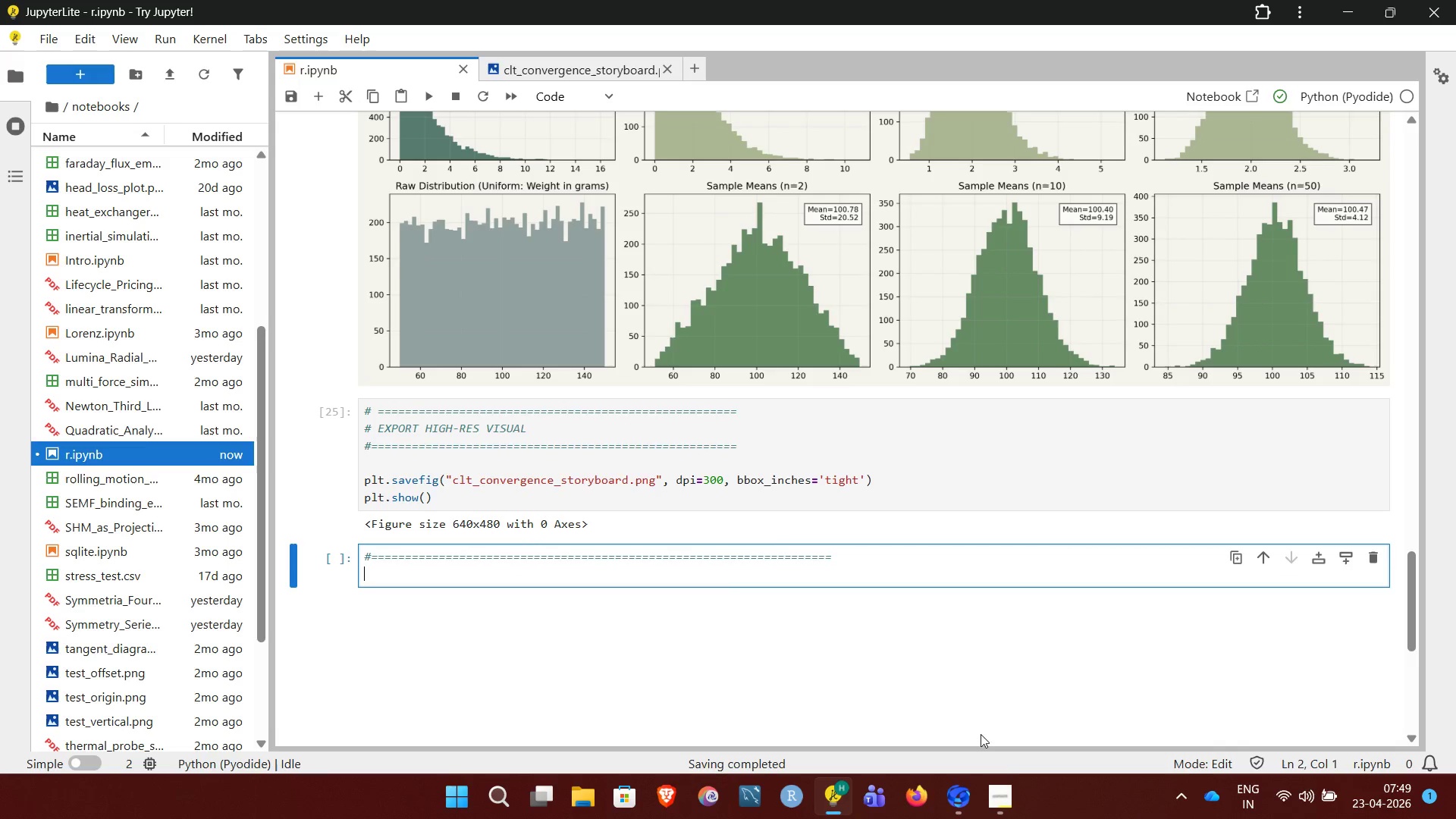 
left_click([1012, 794])